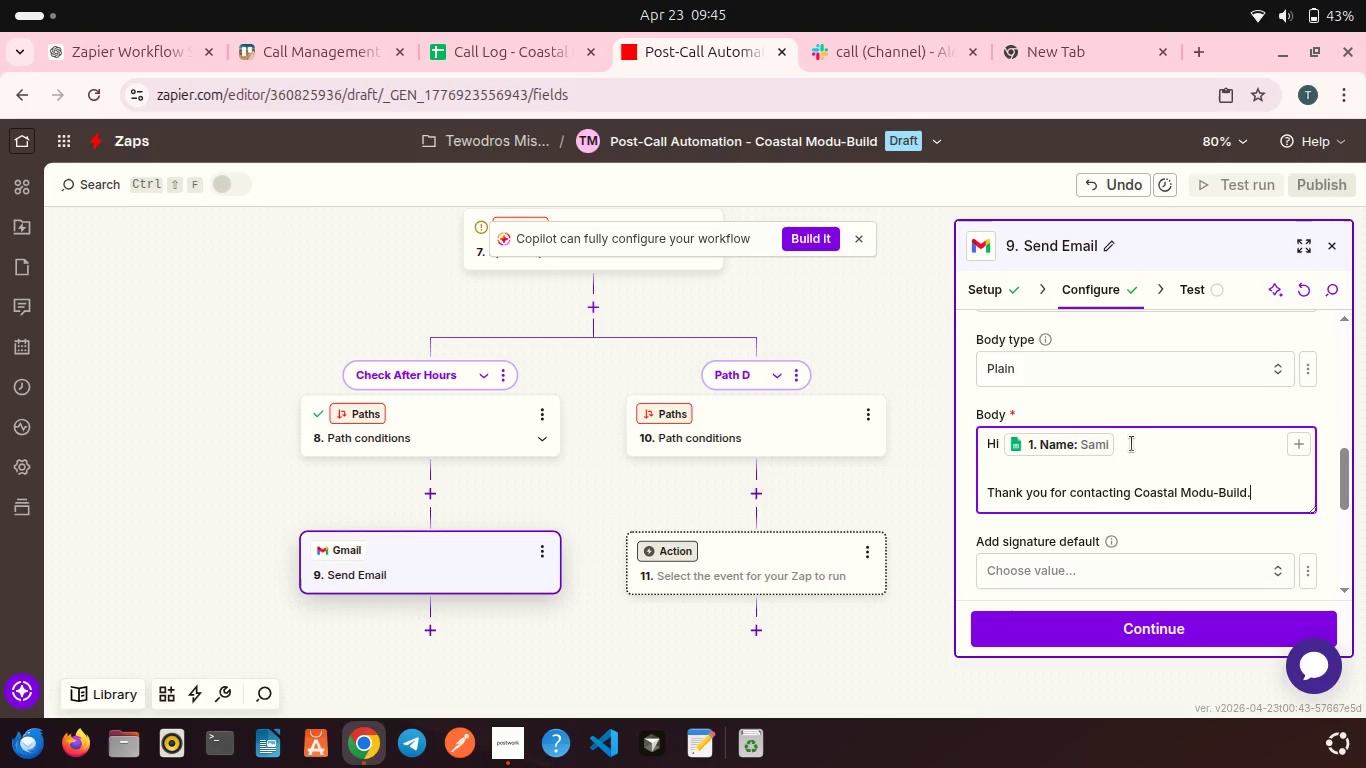 
wait(5.82)
 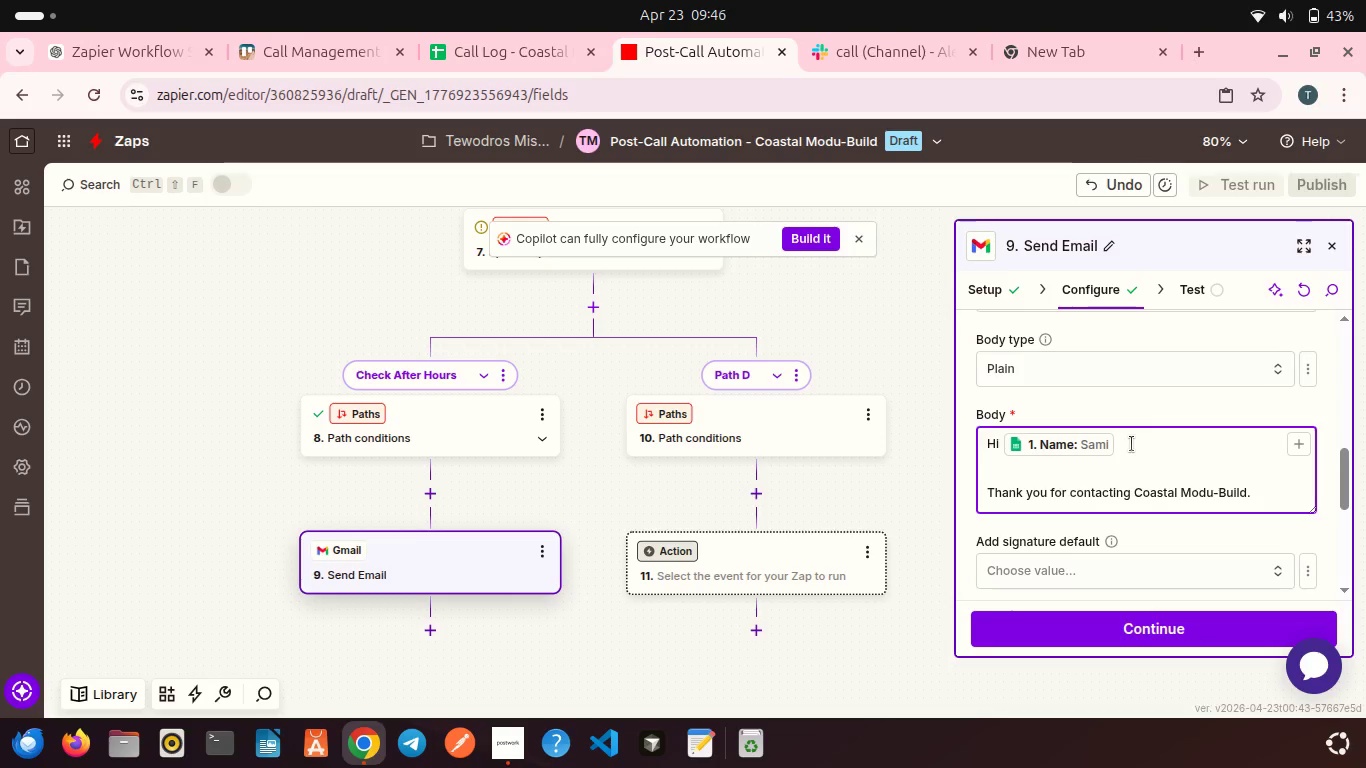 
key(Shift+Enter)
 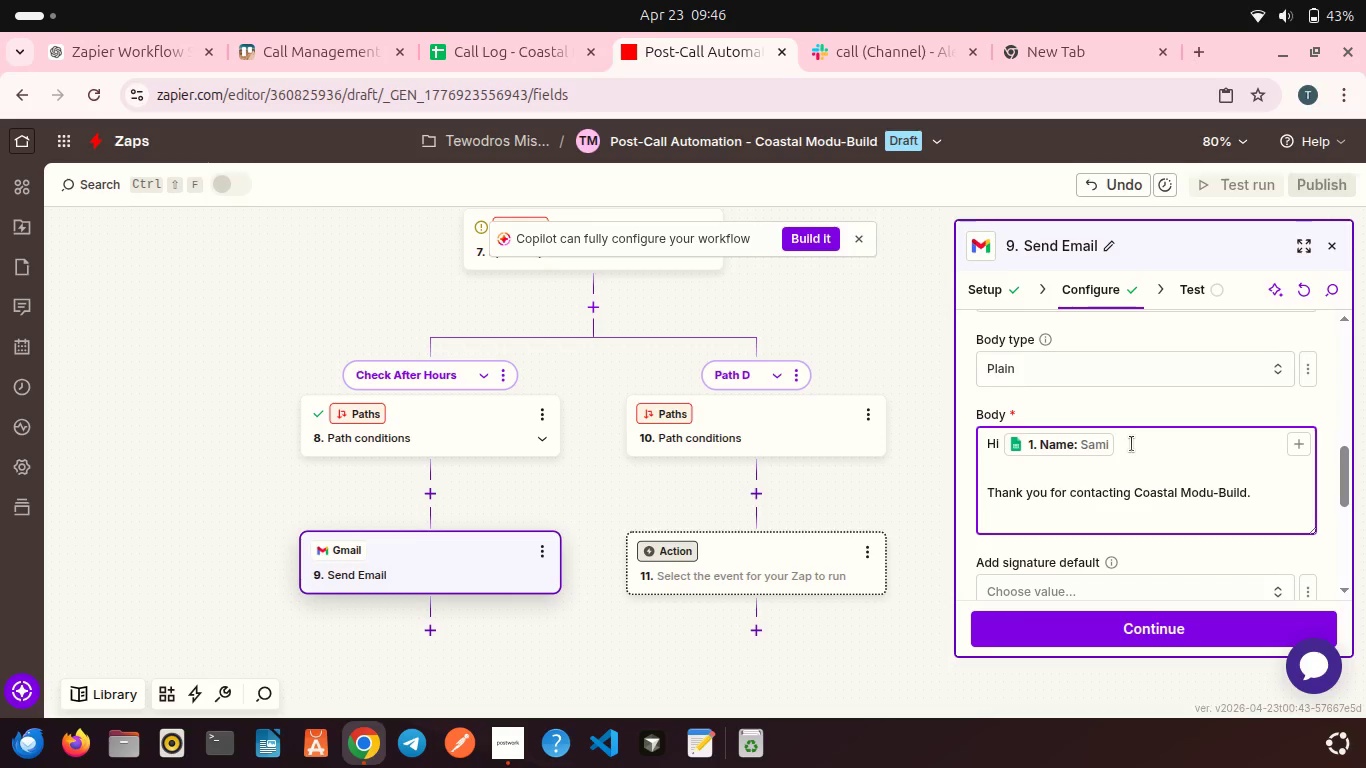 
key(Shift+Enter)
 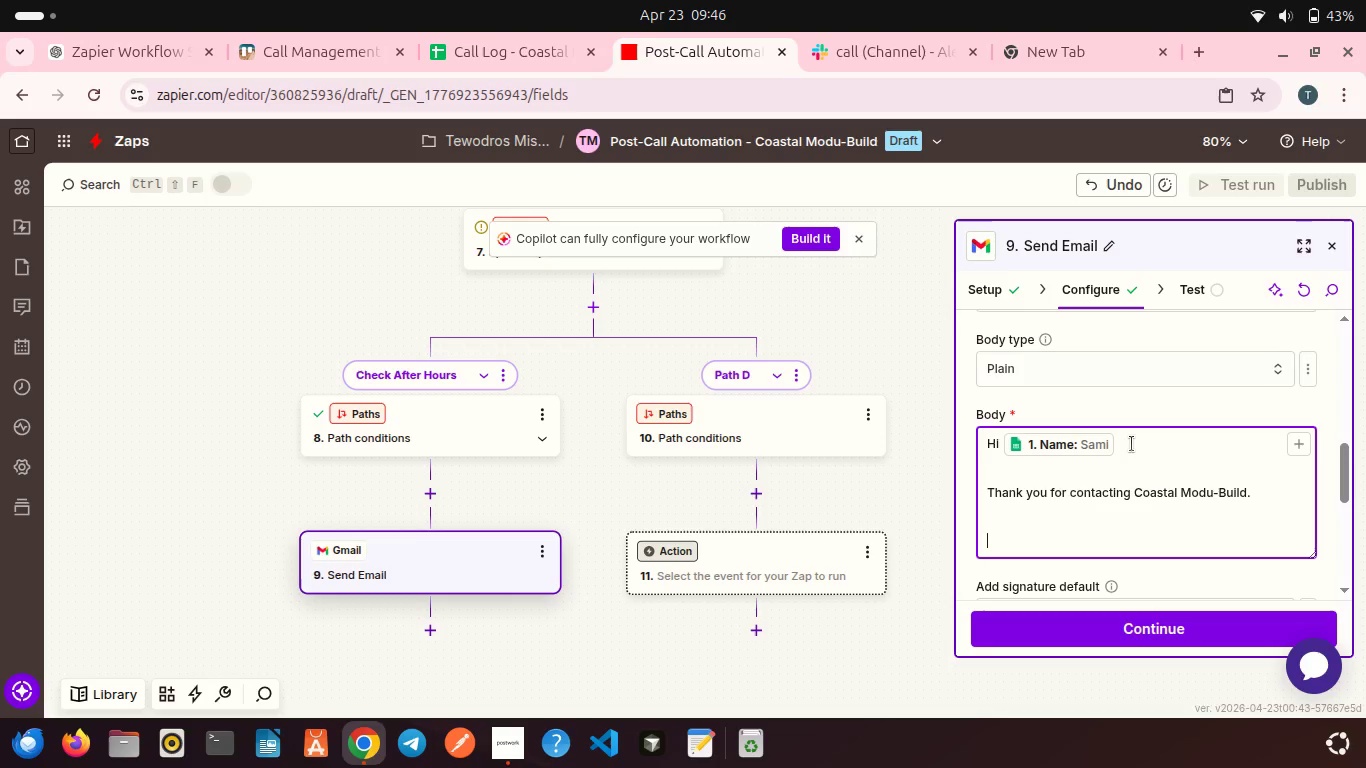 
type(We received your call outside of business hours (8 AM - 6 Pm)
key(Backspace)
type(M).)
 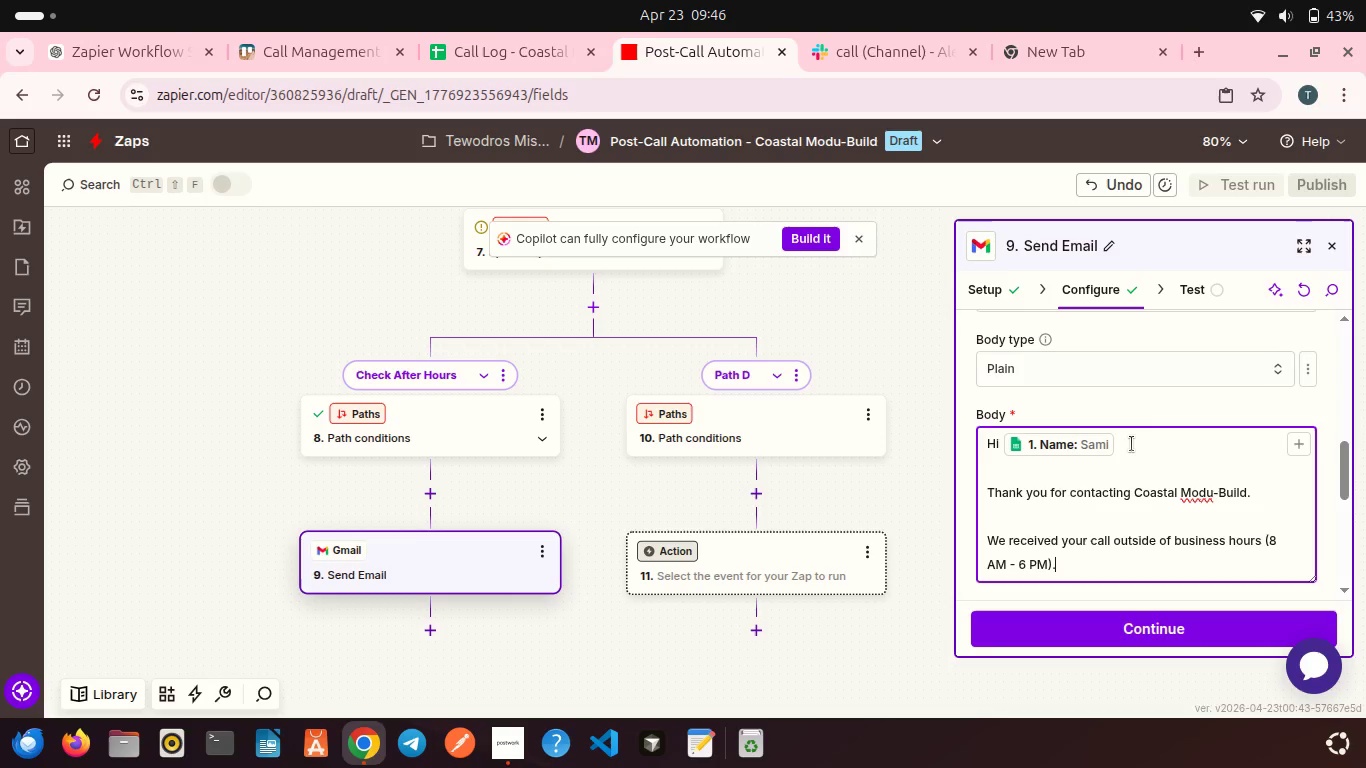 
key(Shift+Enter)
 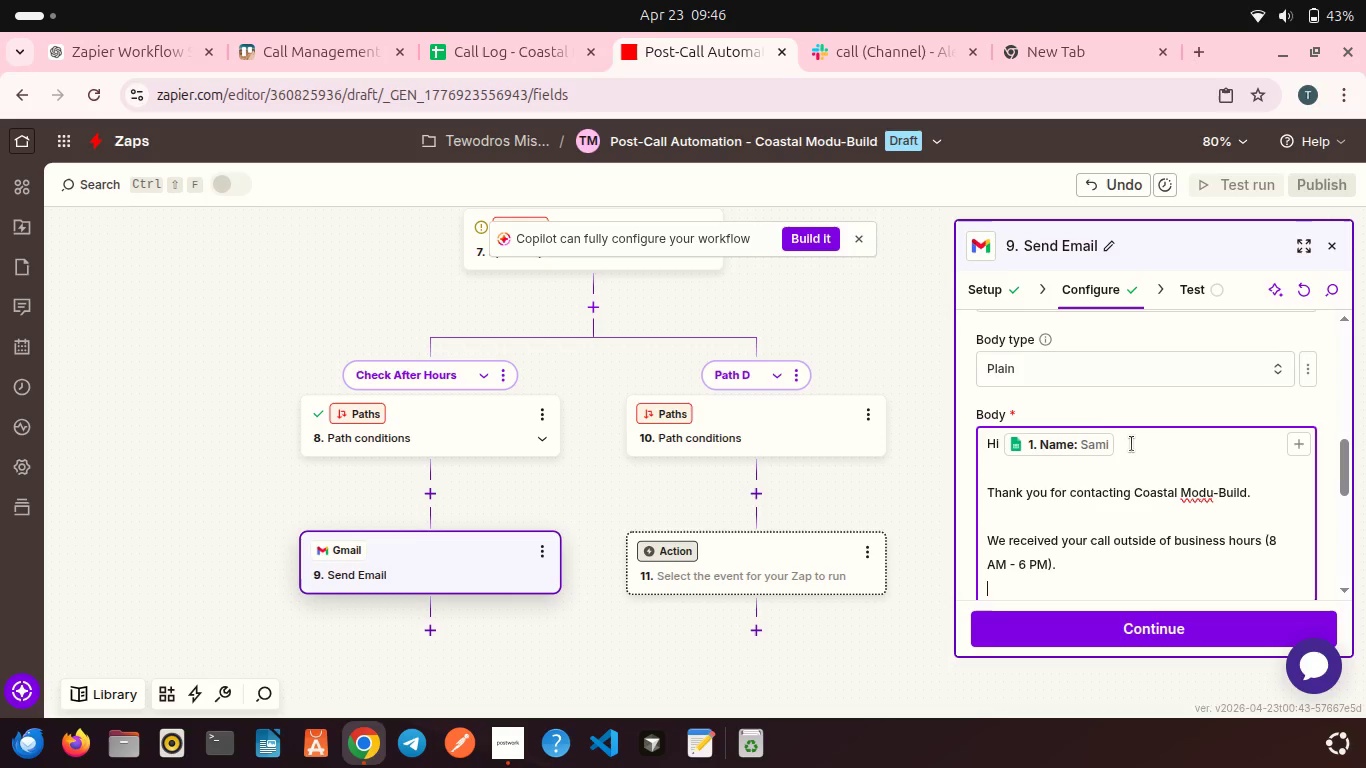 
type(o)
key(Backspace)
type(Our team will get back to you as soon as possible on the next buse)
key(Backspace)
type(iness day.)
 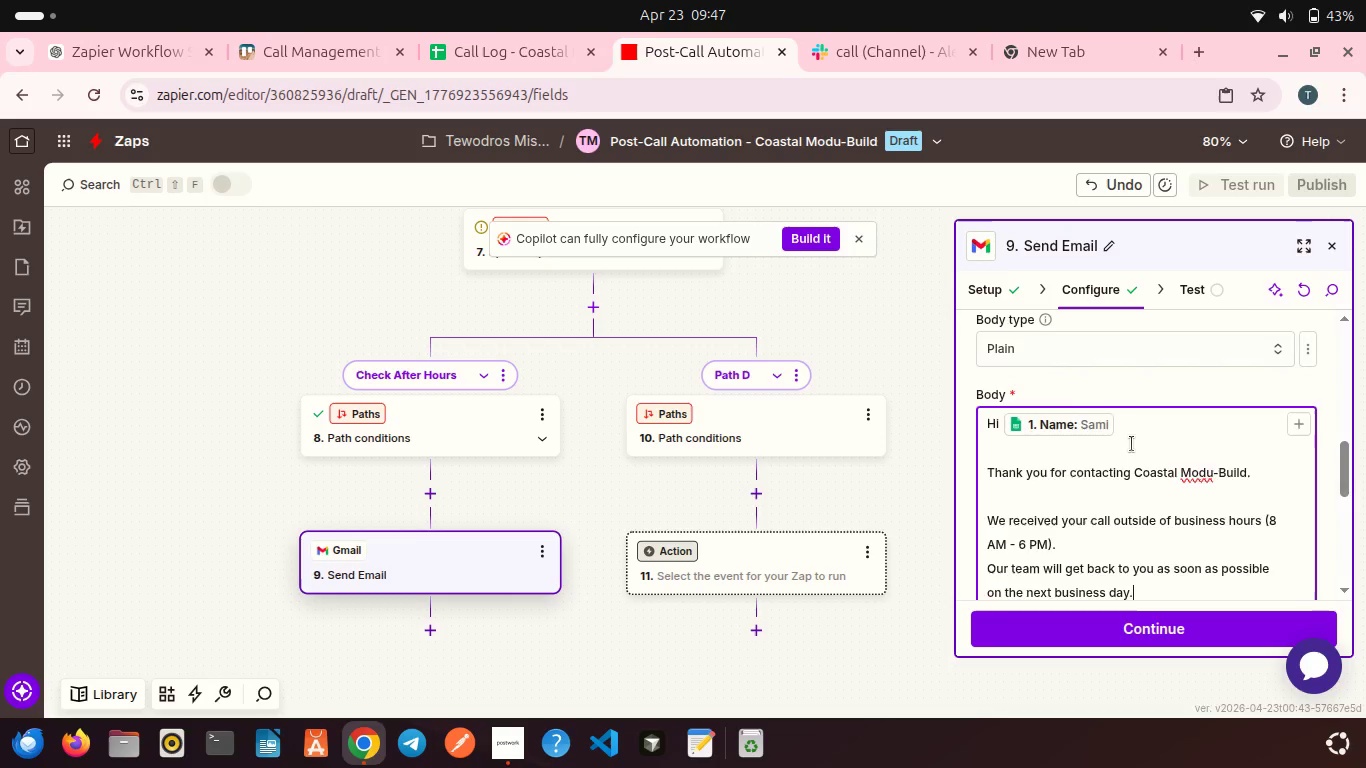 
key(Shift+Enter)
 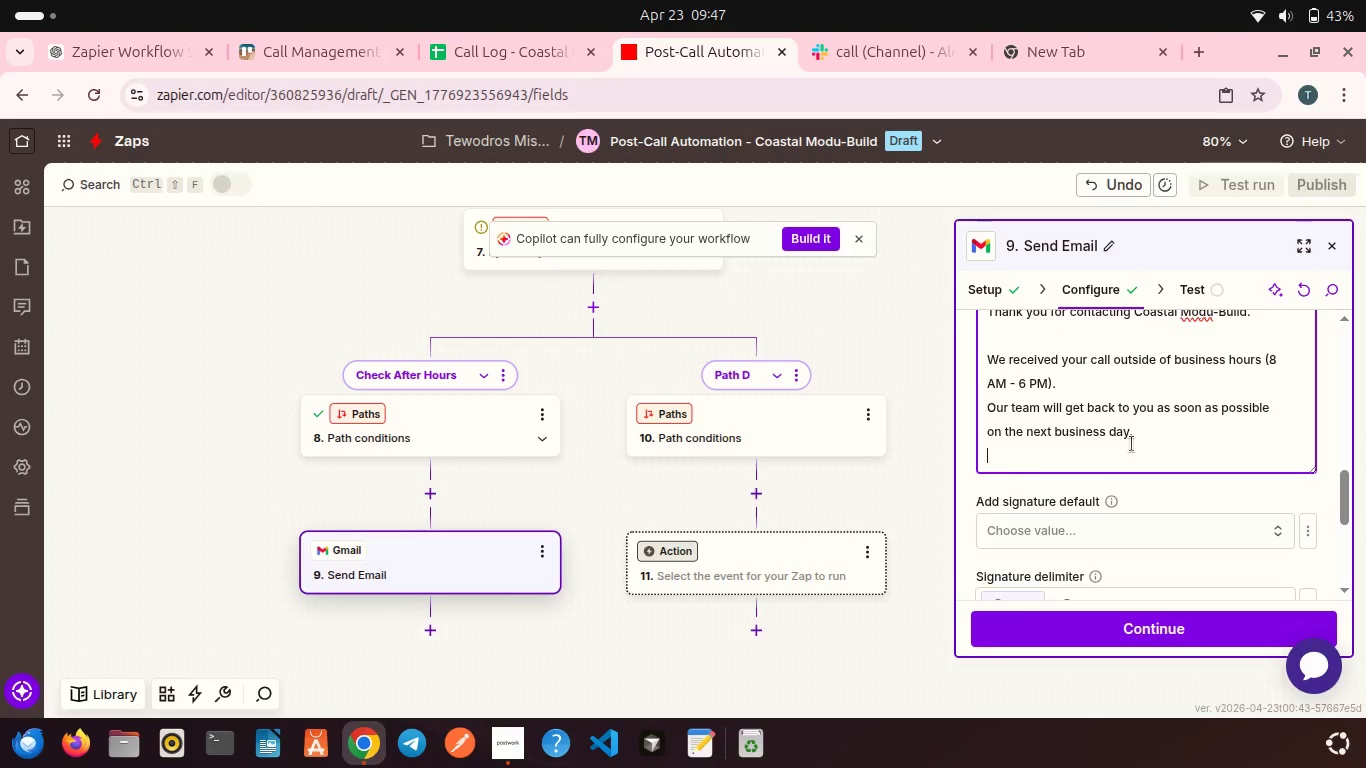 
key(Shift+Enter)
 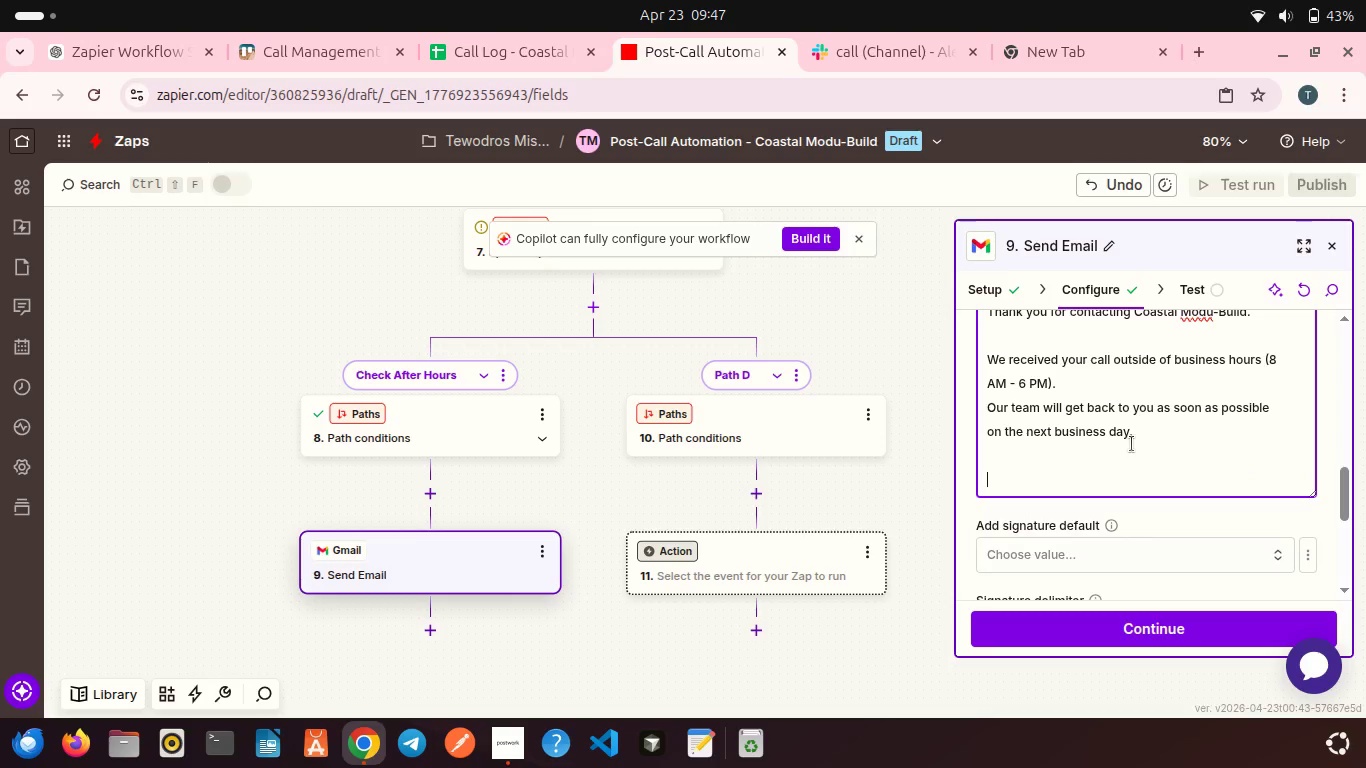 
type(Best regards,)
 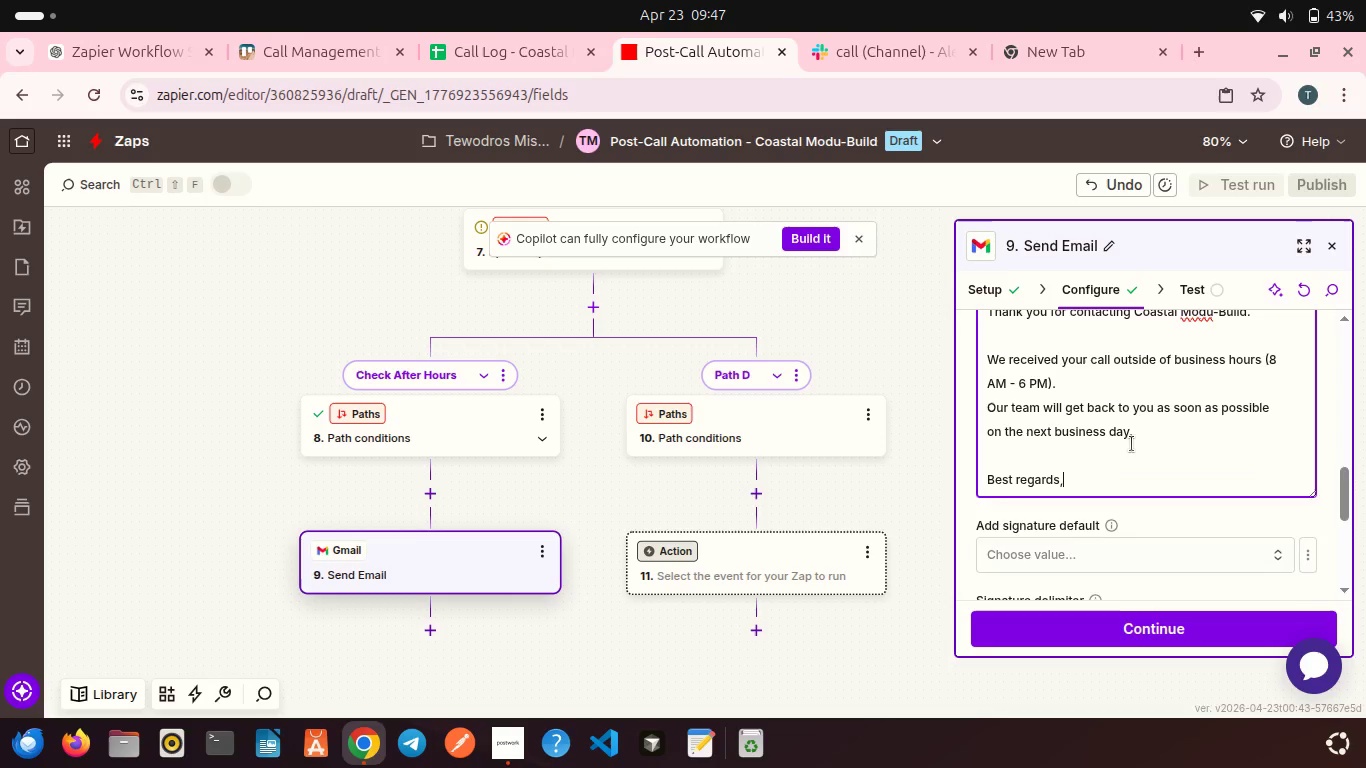 
key(Shift+Enter)
 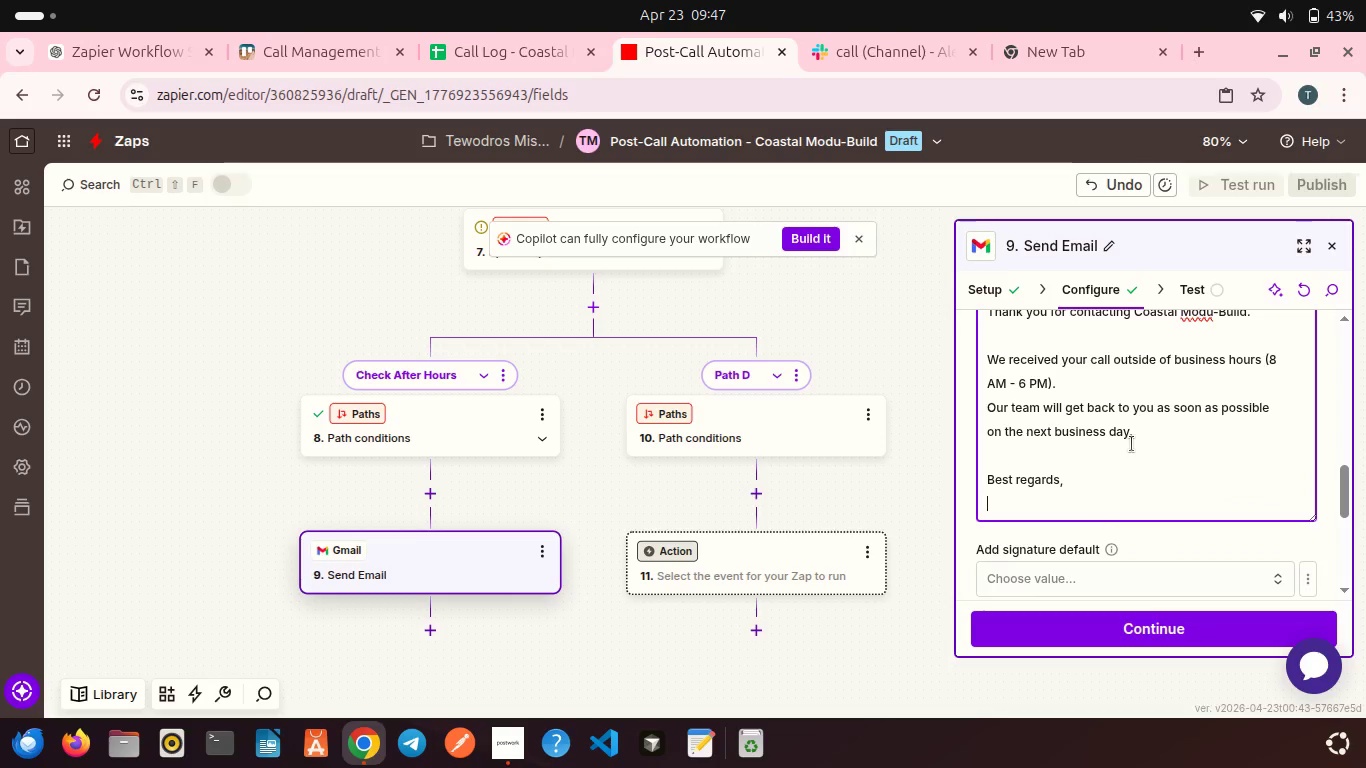 
type(Coastal)
 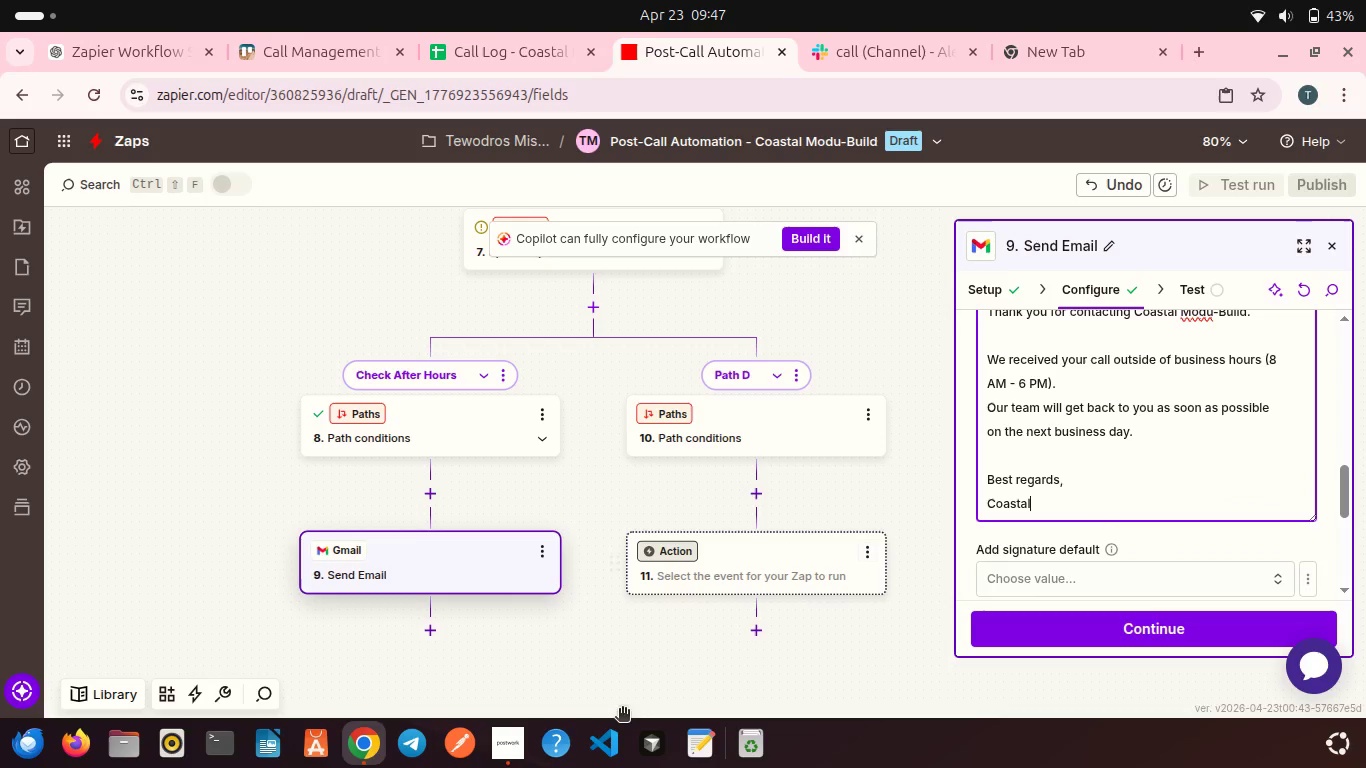 
left_click([618, 730])
 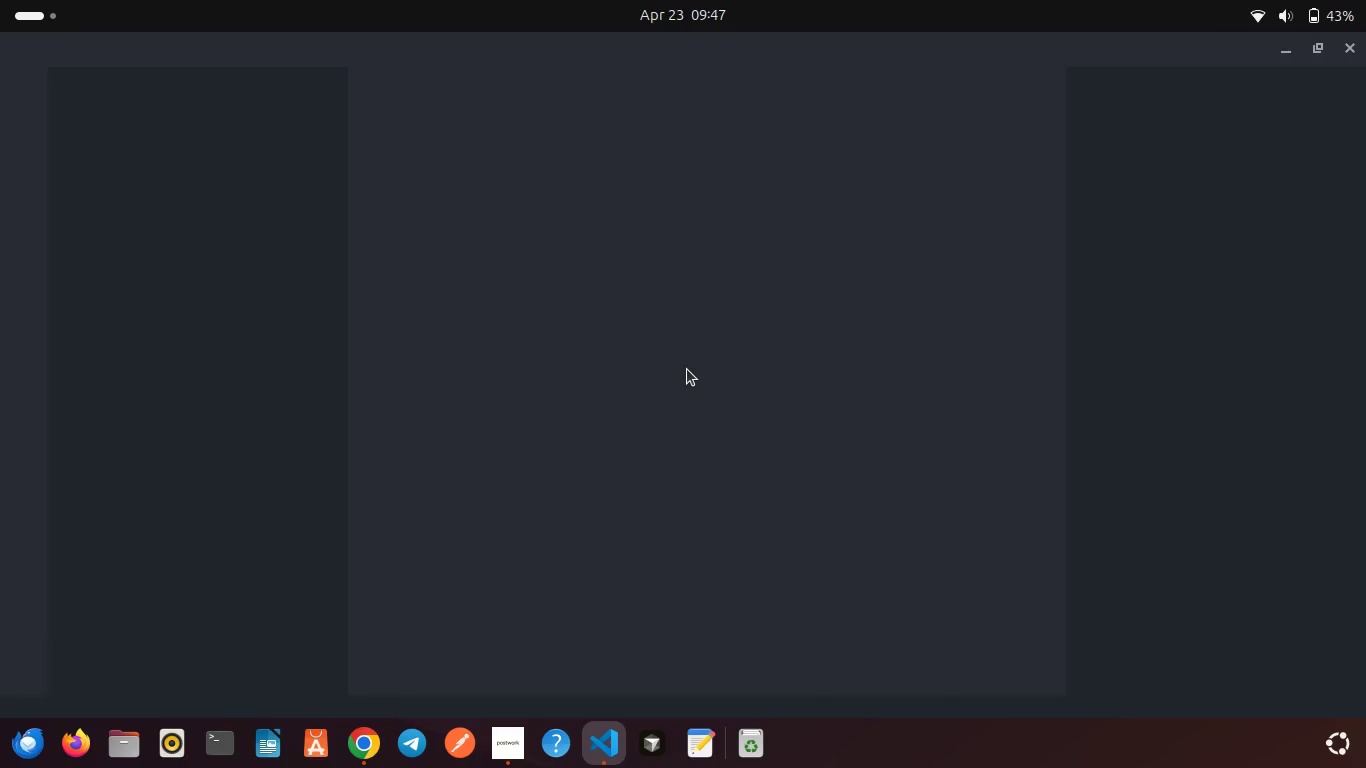 
wait(13.11)
 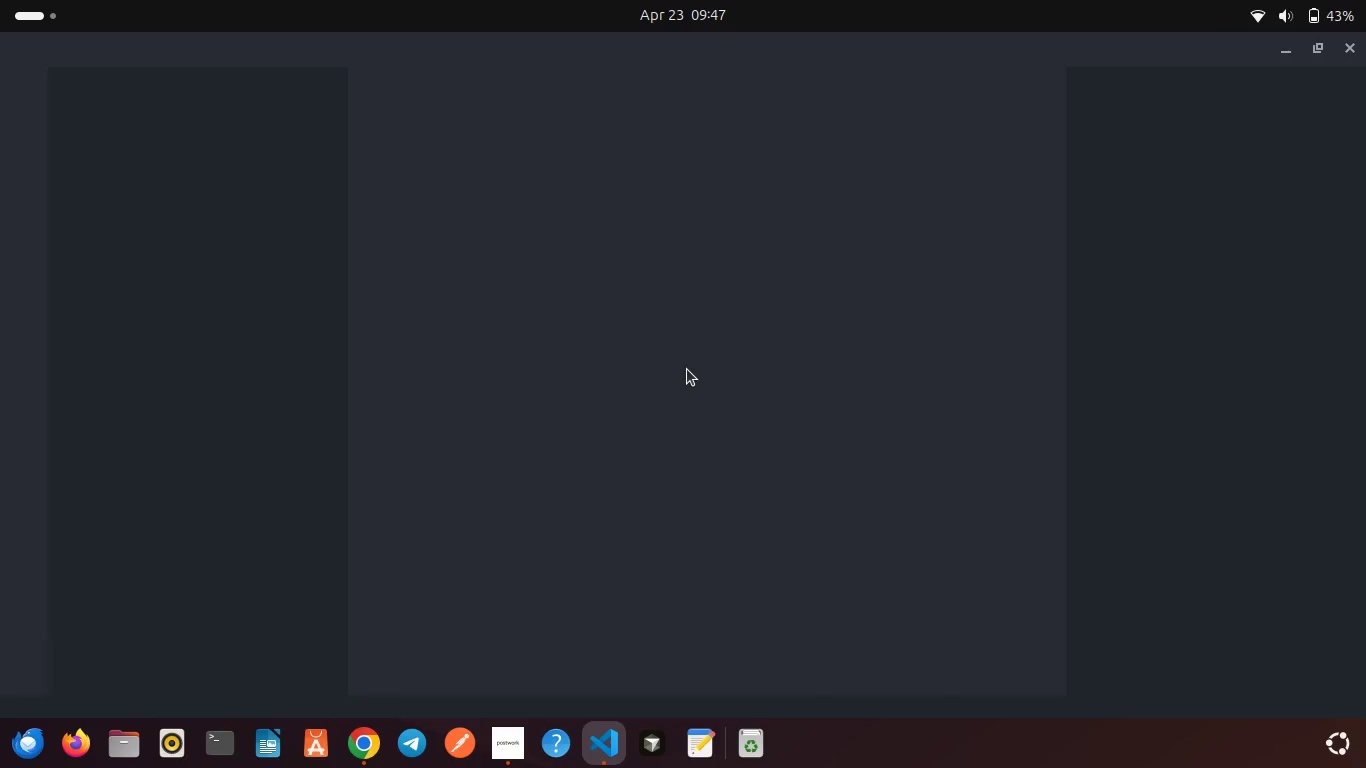 
left_click([358, 740])
 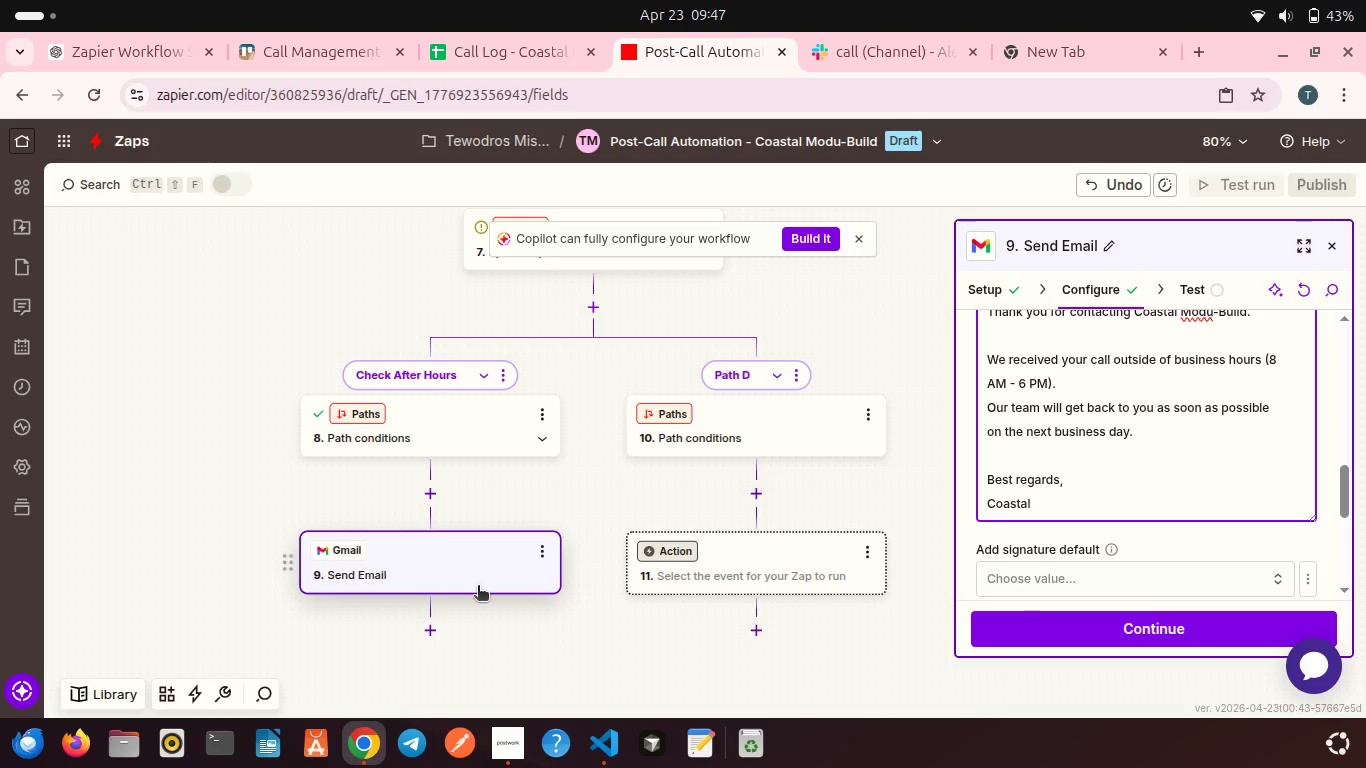 
left_click([513, 546])
 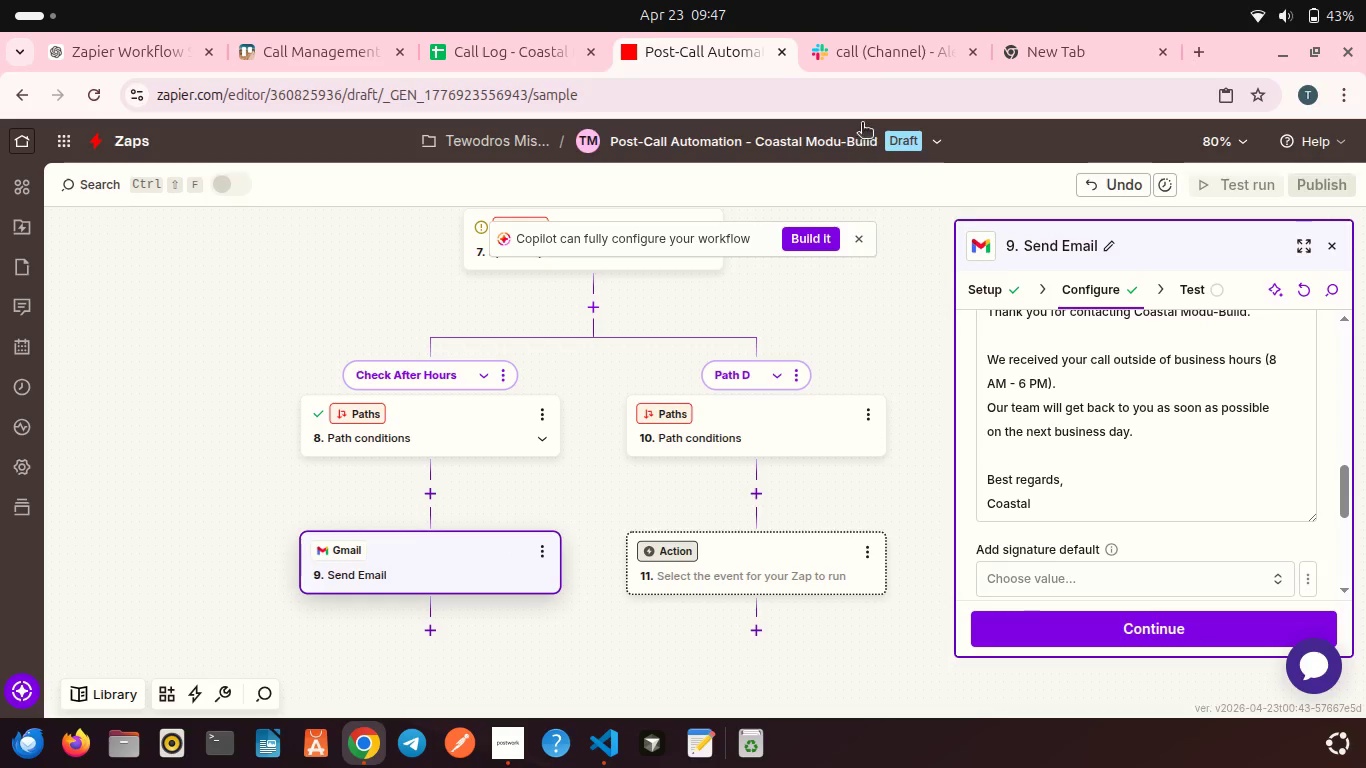 
left_click([894, 61])
 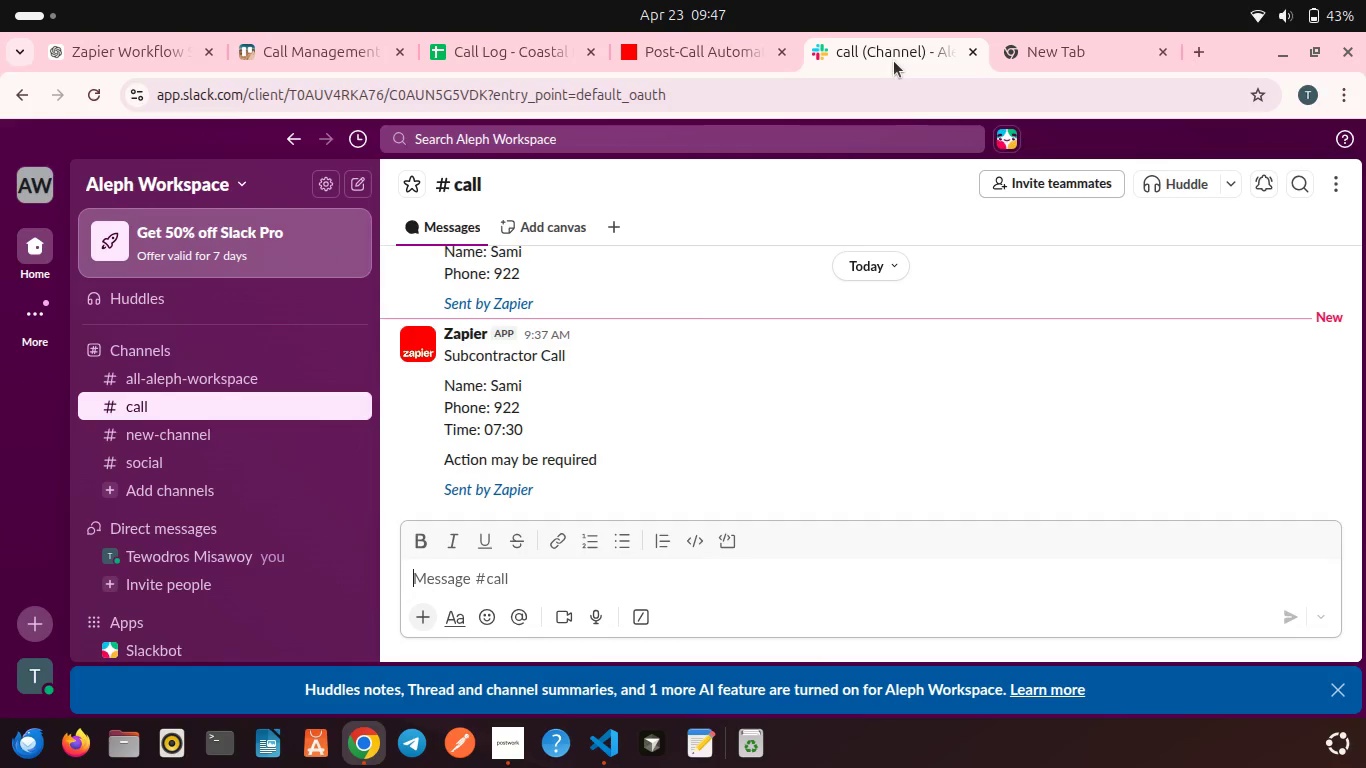 
wait(9.57)
 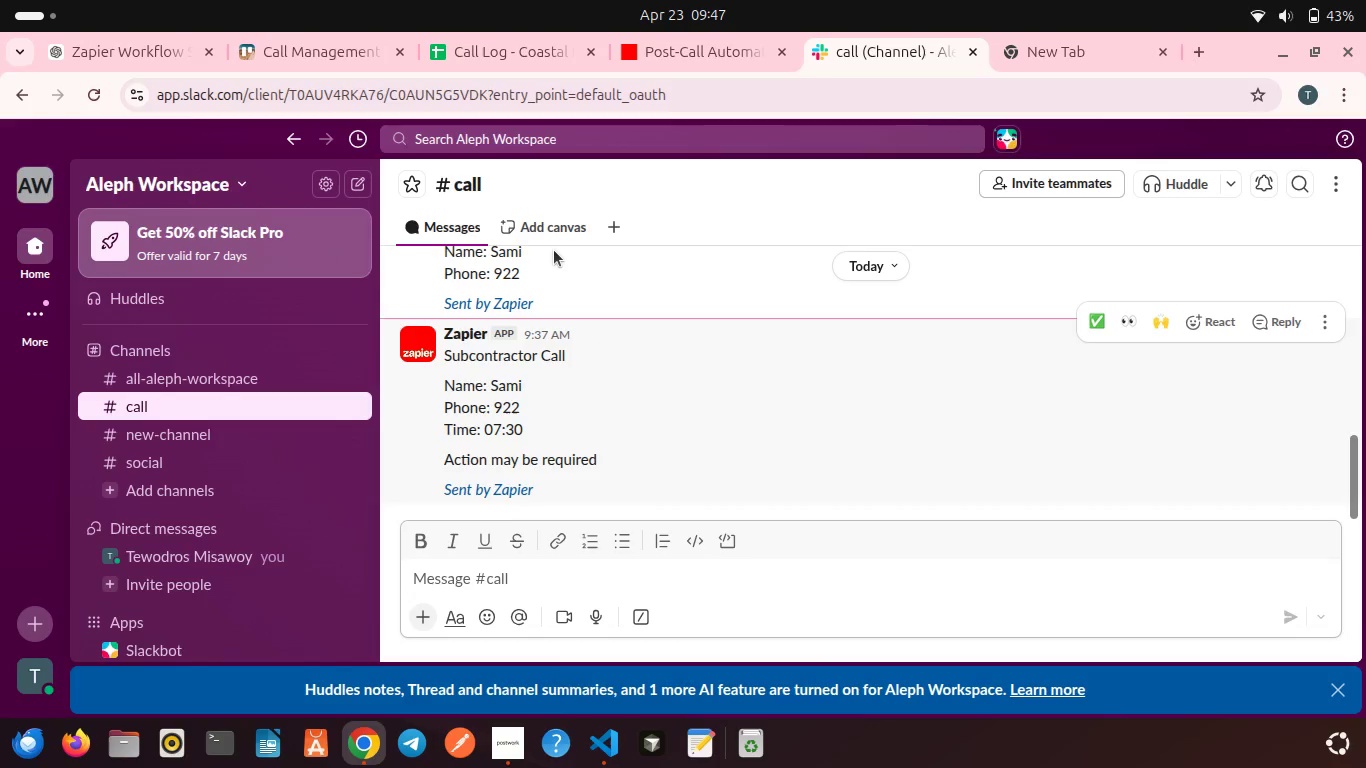 
left_click([492, 49])
 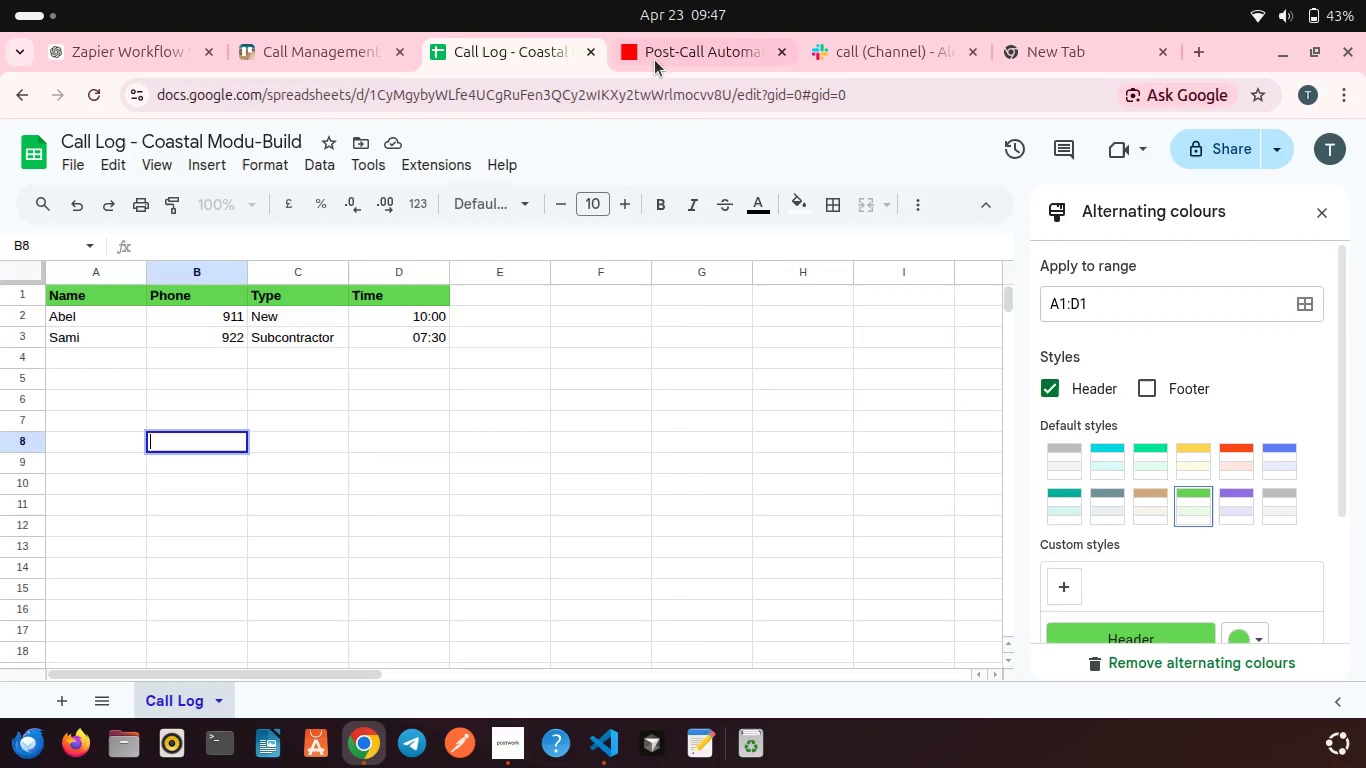 
scroll: coordinate [596, 342], scroll_direction: down, amount: 1.0
 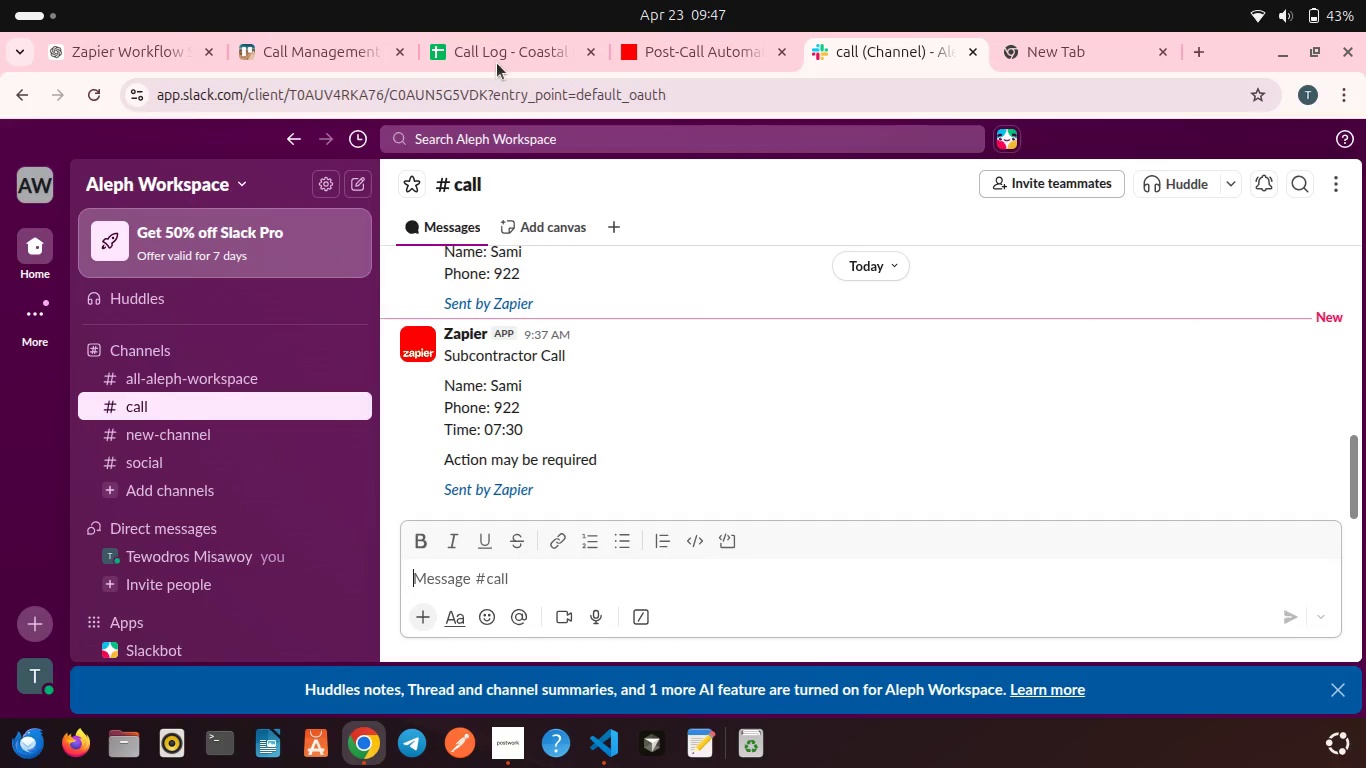 
left_click([672, 67])
 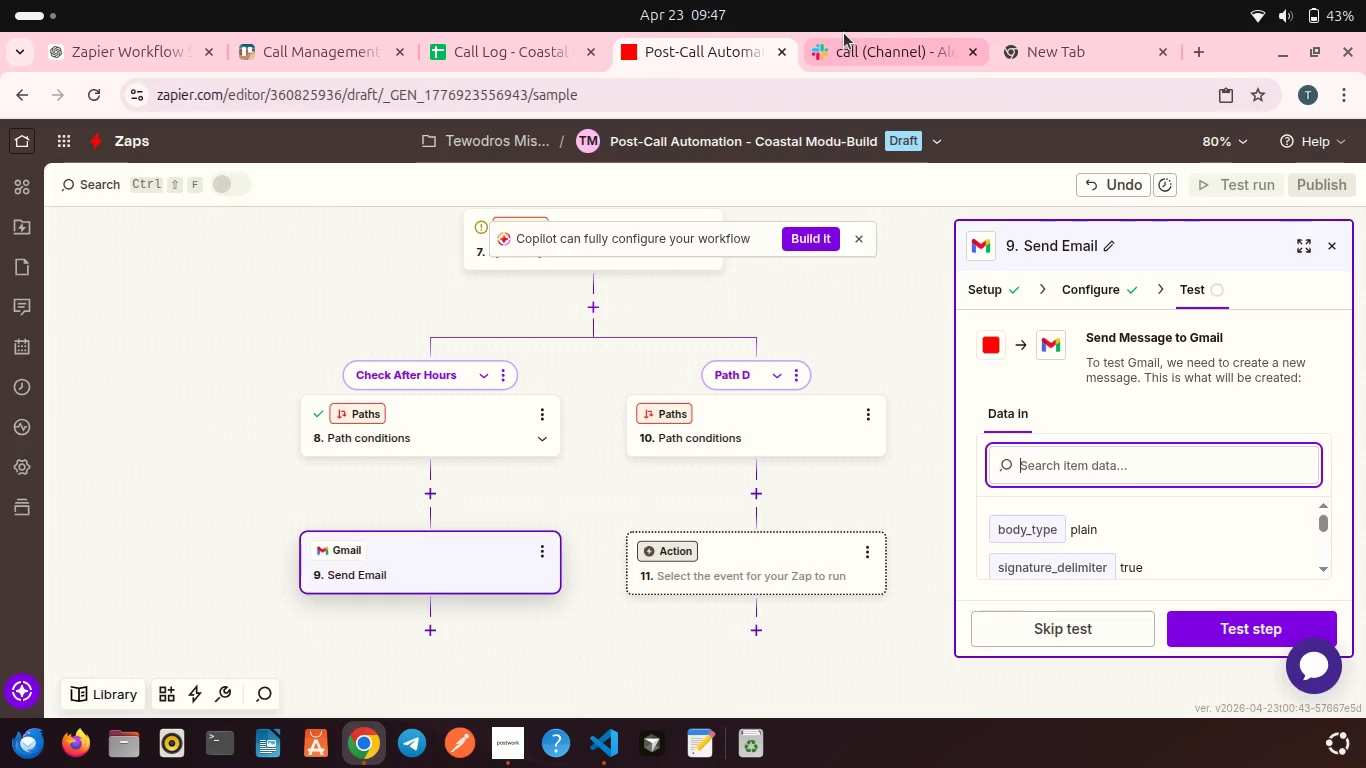 
left_click([848, 40])
 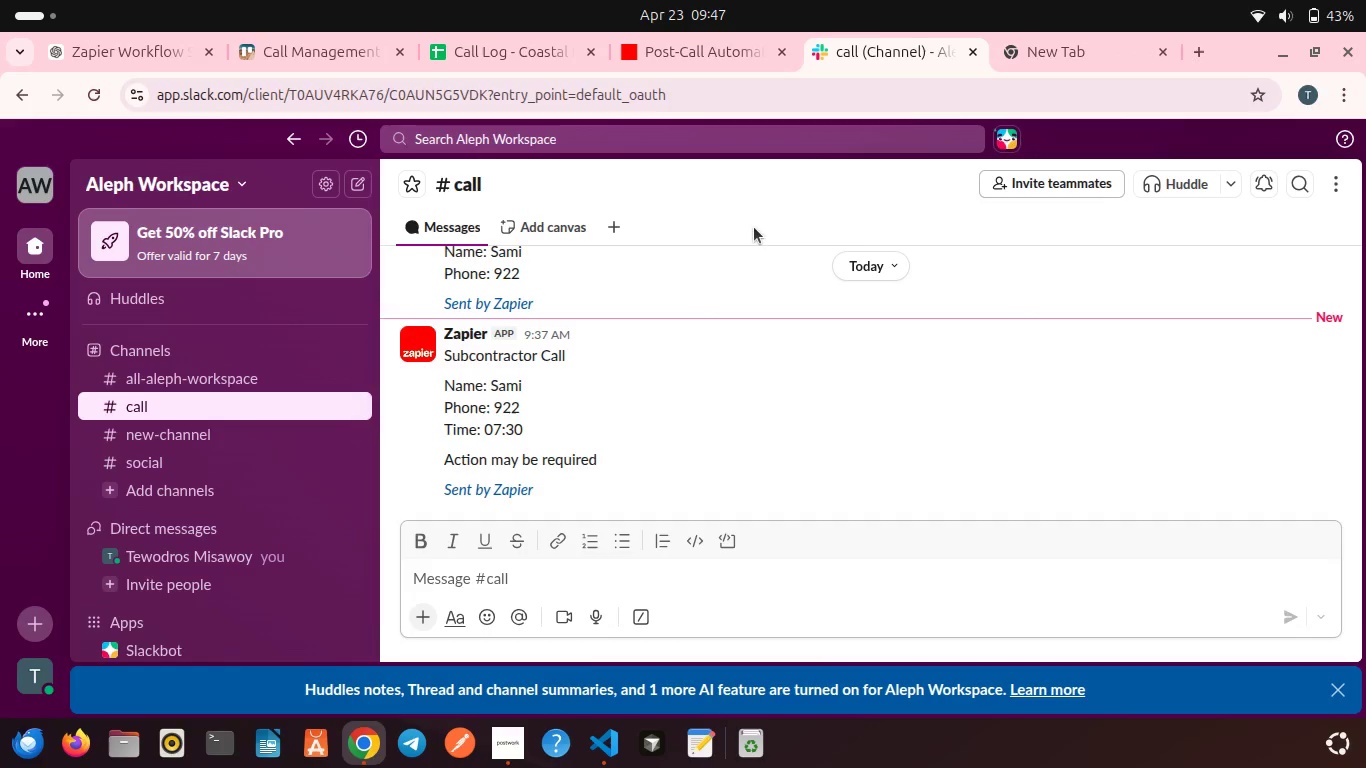 
scroll: coordinate [694, 306], scroll_direction: down, amount: 7.0
 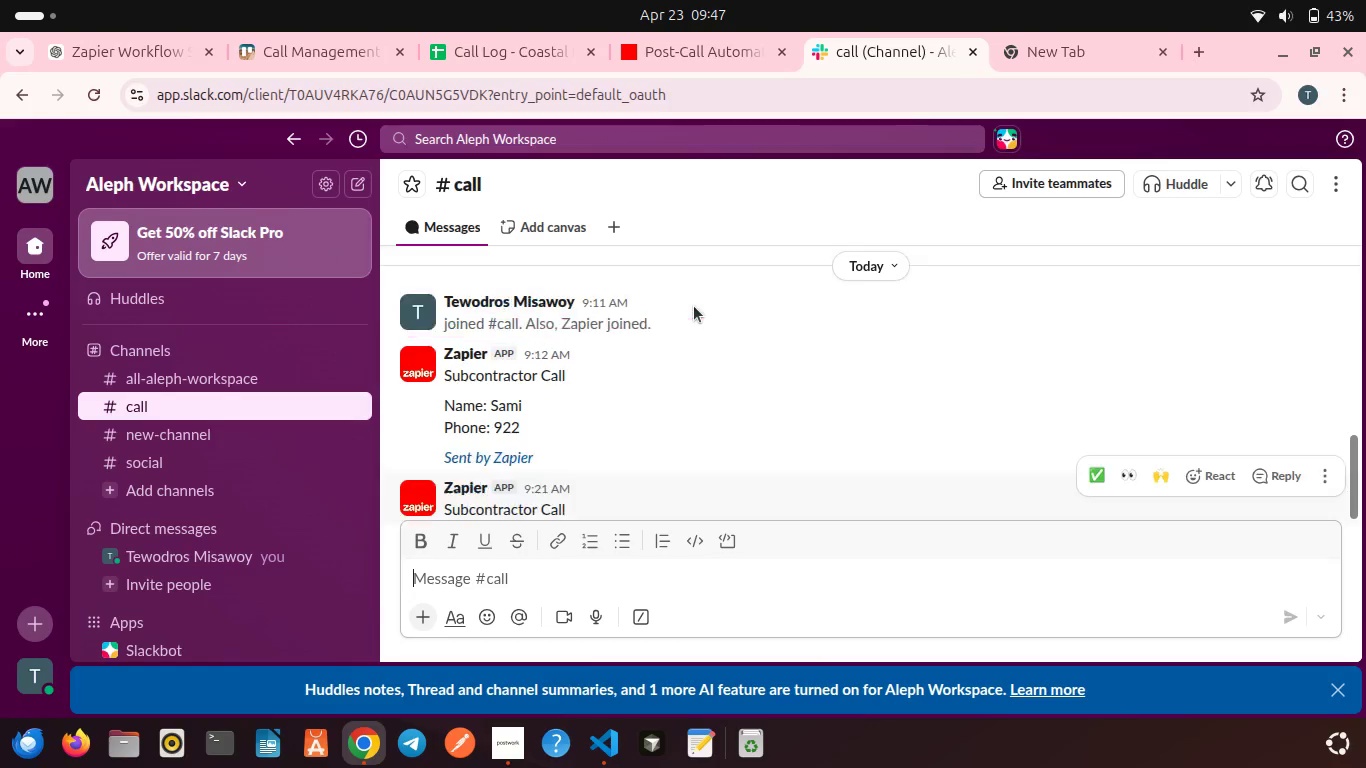 
scroll: coordinate [694, 306], scroll_direction: up, amount: 3.0
 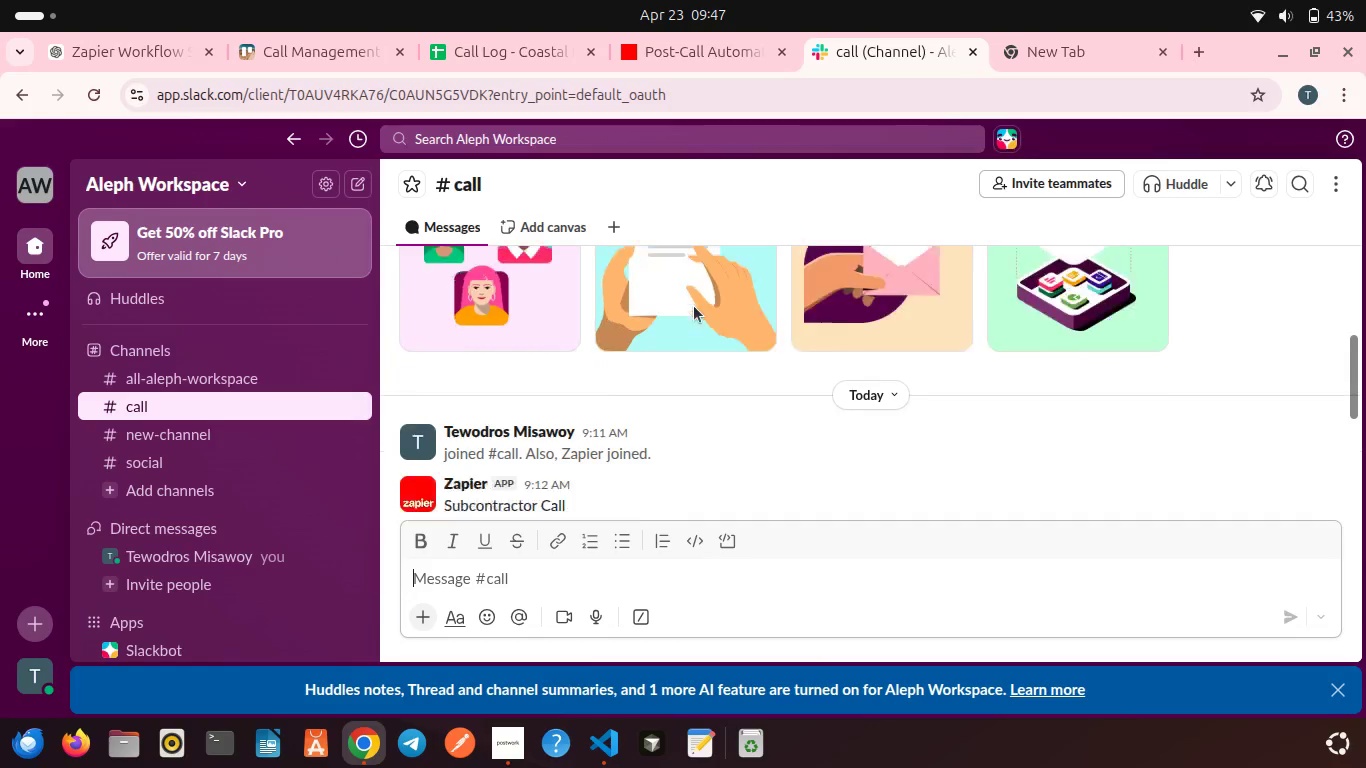 
scroll: coordinate [659, 456], scroll_direction: down, amount: 7.0
 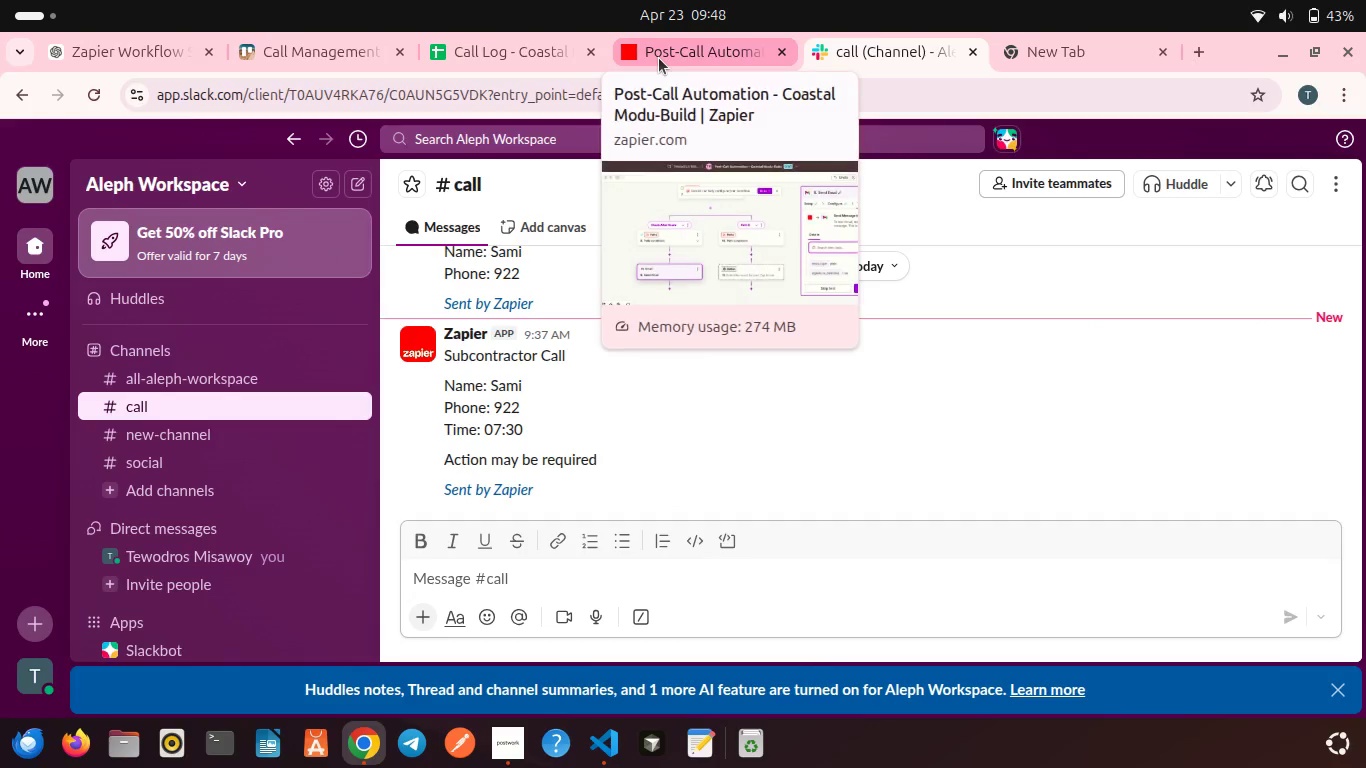 
left_click([659, 58])
 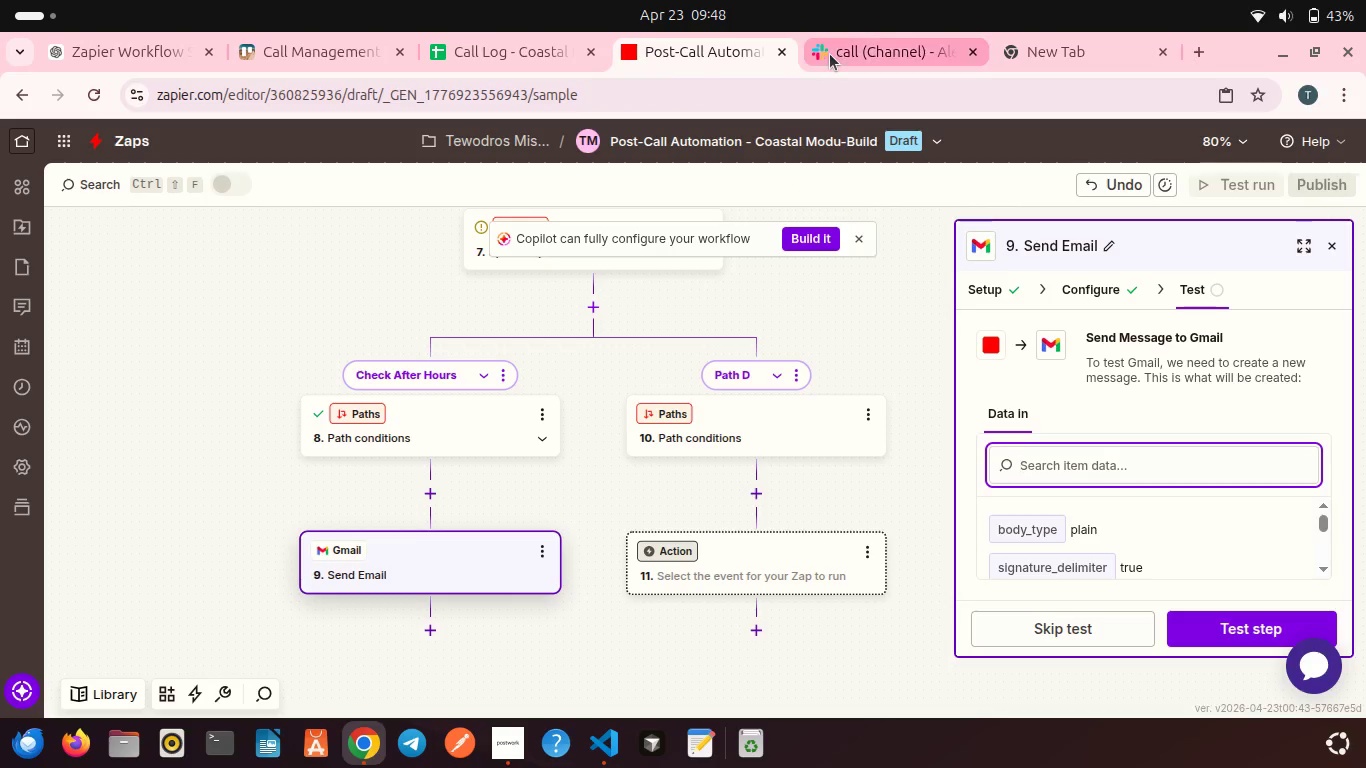 
left_click([830, 54])
 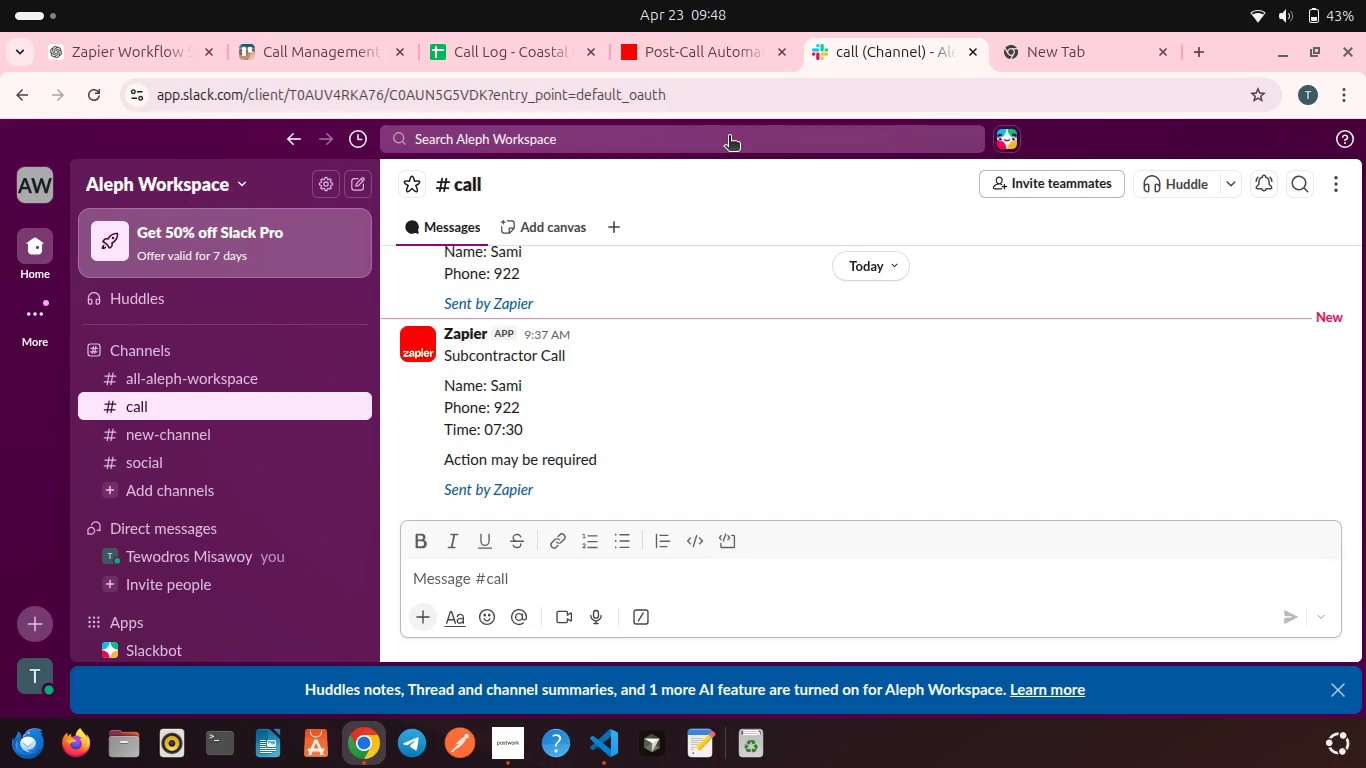 
wait(5.1)
 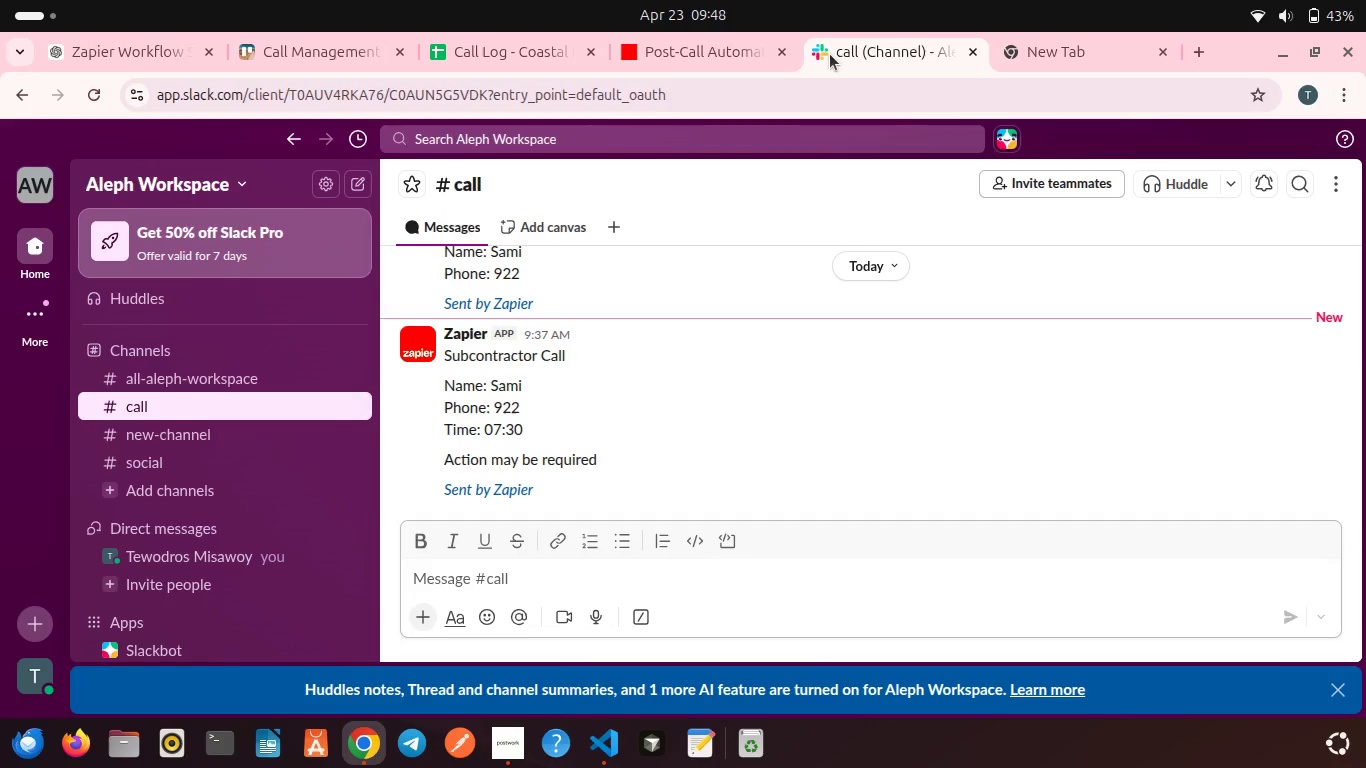 
scroll: coordinate [487, 383], scroll_direction: up, amount: 2.0
 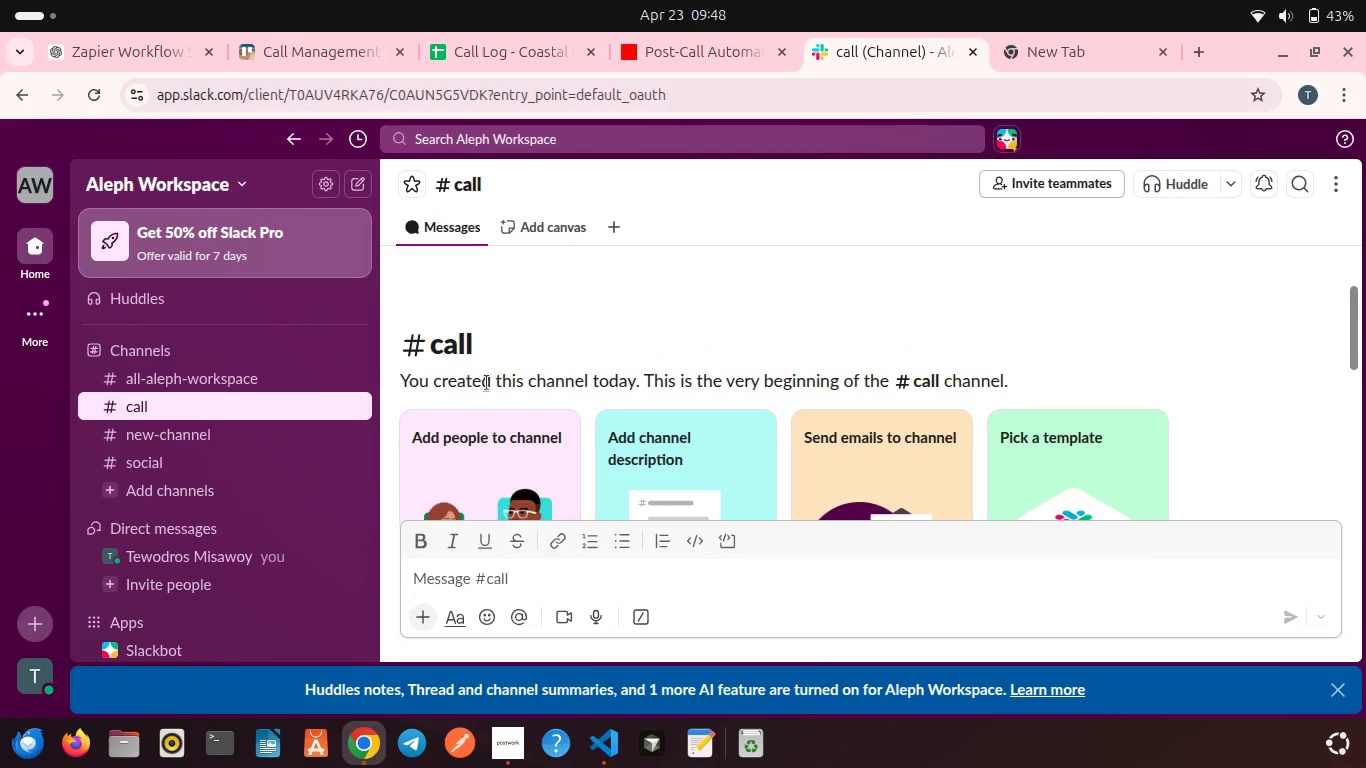 
scroll: coordinate [487, 383], scroll_direction: down, amount: 1.0
 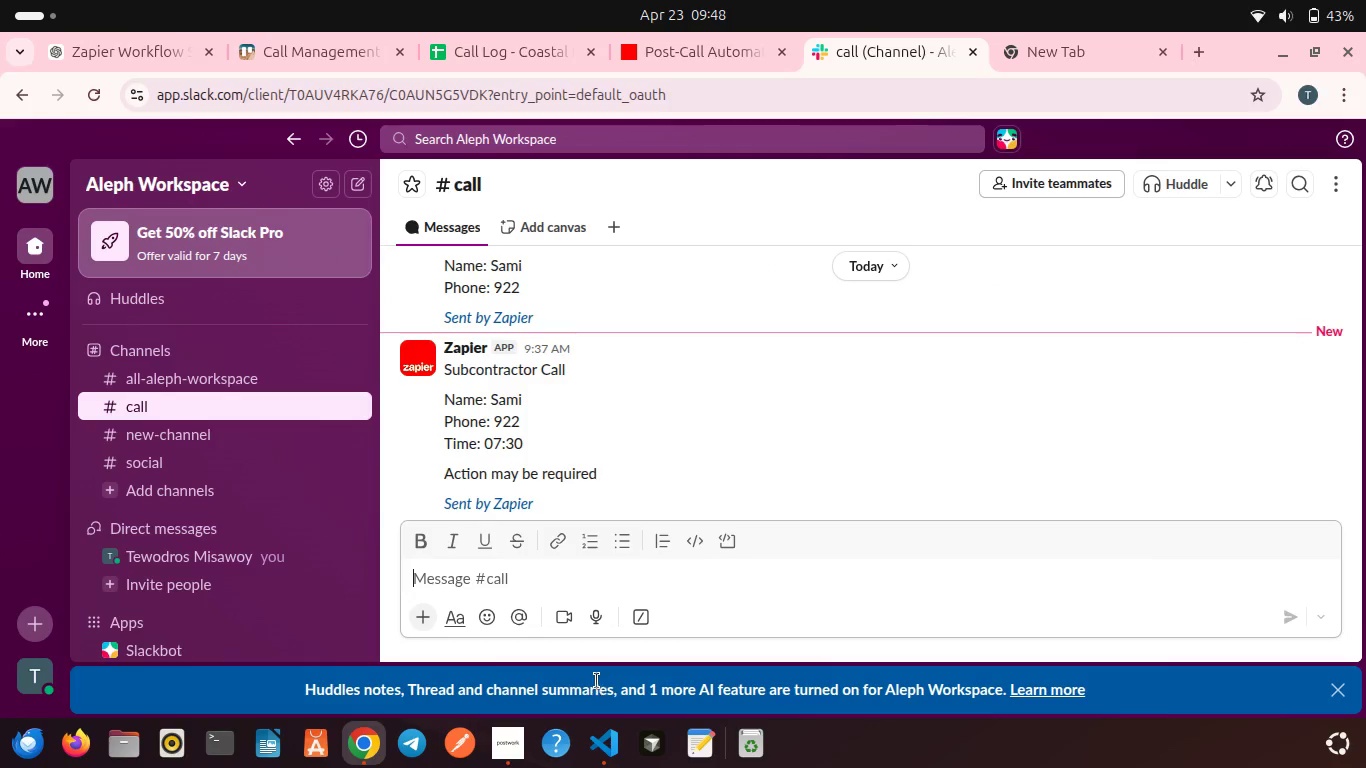 
left_click([607, 739])
 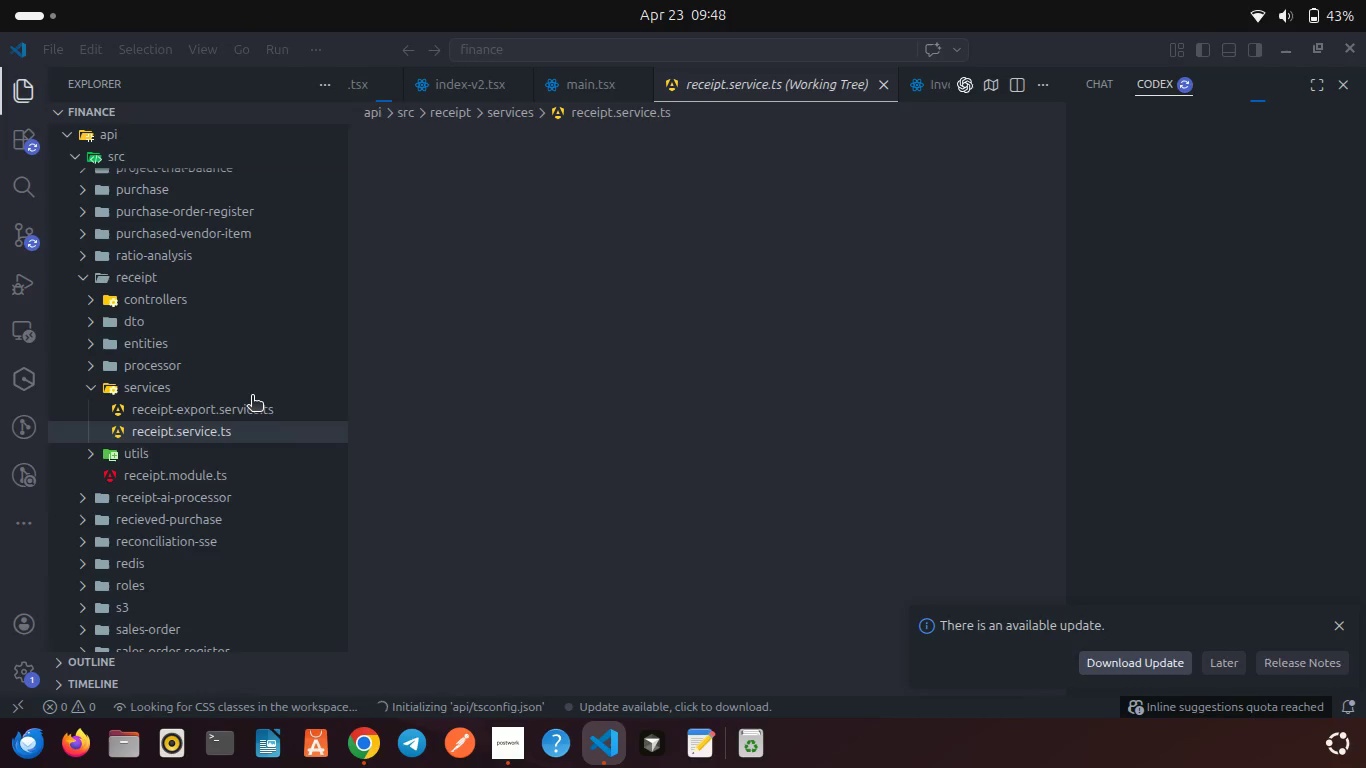 
scroll: coordinate [252, 397], scroll_direction: down, amount: 2.0
 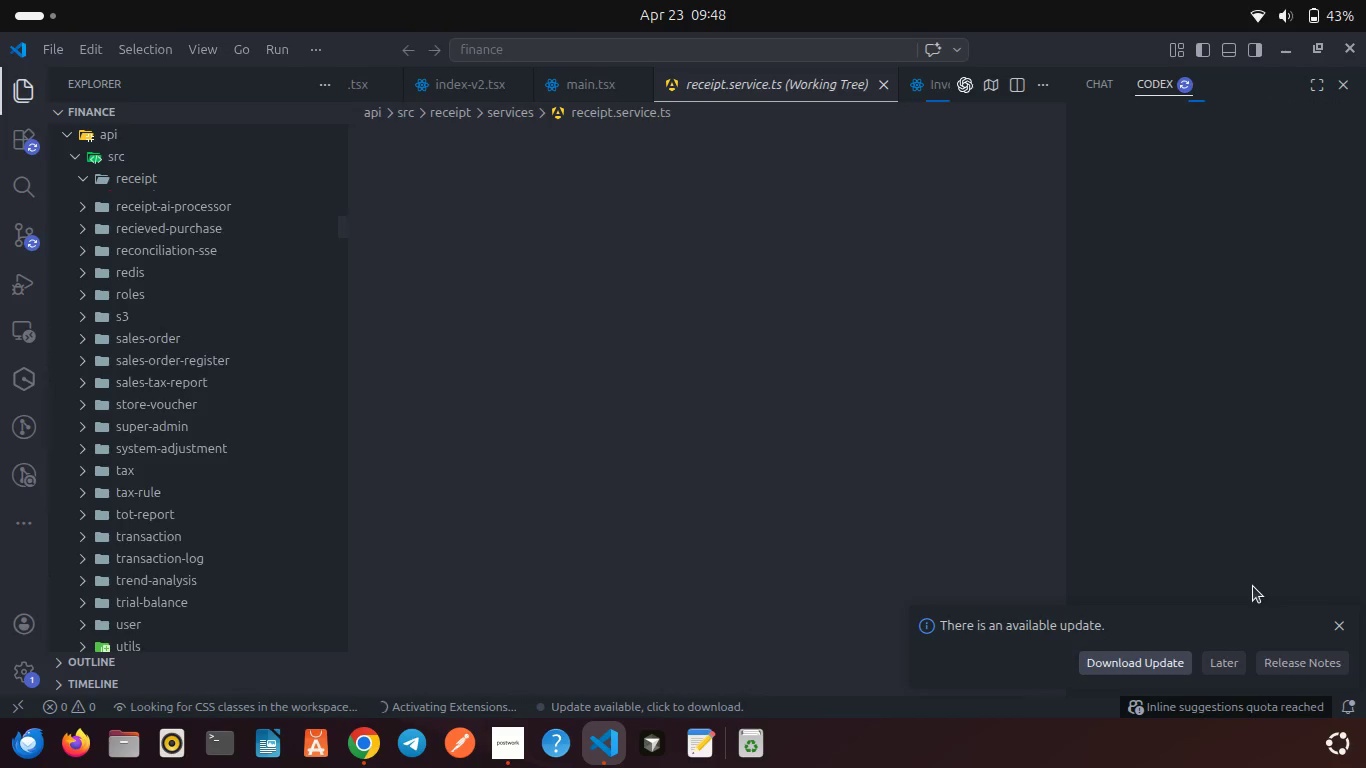 
left_click([1348, 633])
 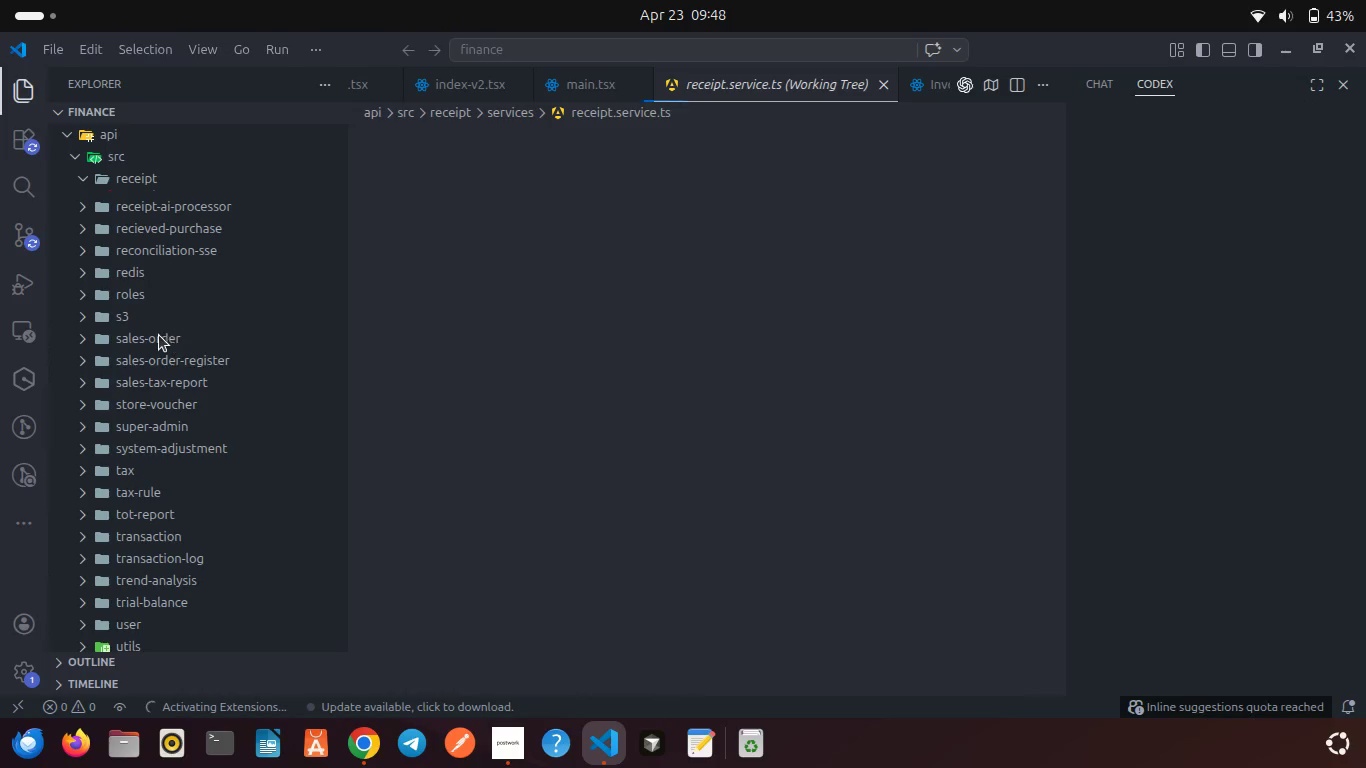 
scroll: coordinate [159, 335], scroll_direction: up, amount: 1.0
 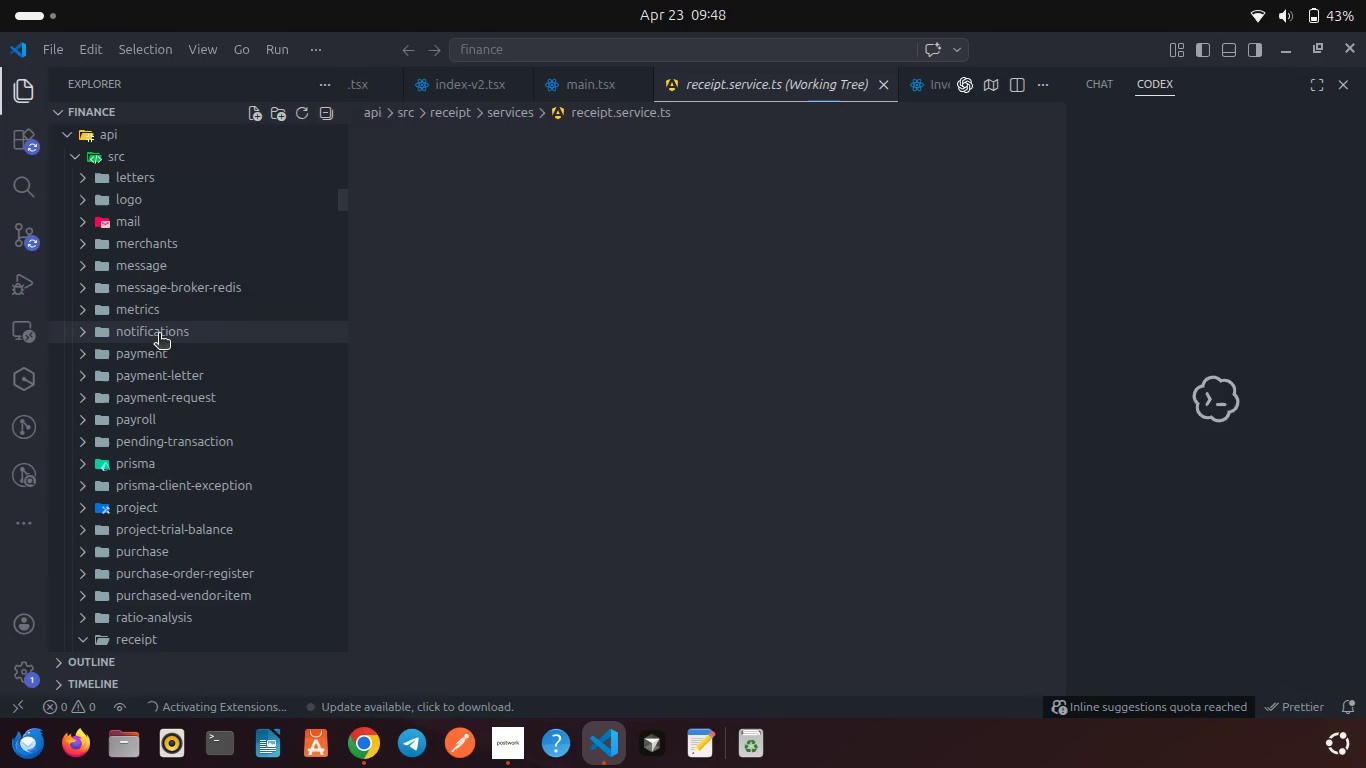 
left_click([581, 91])
 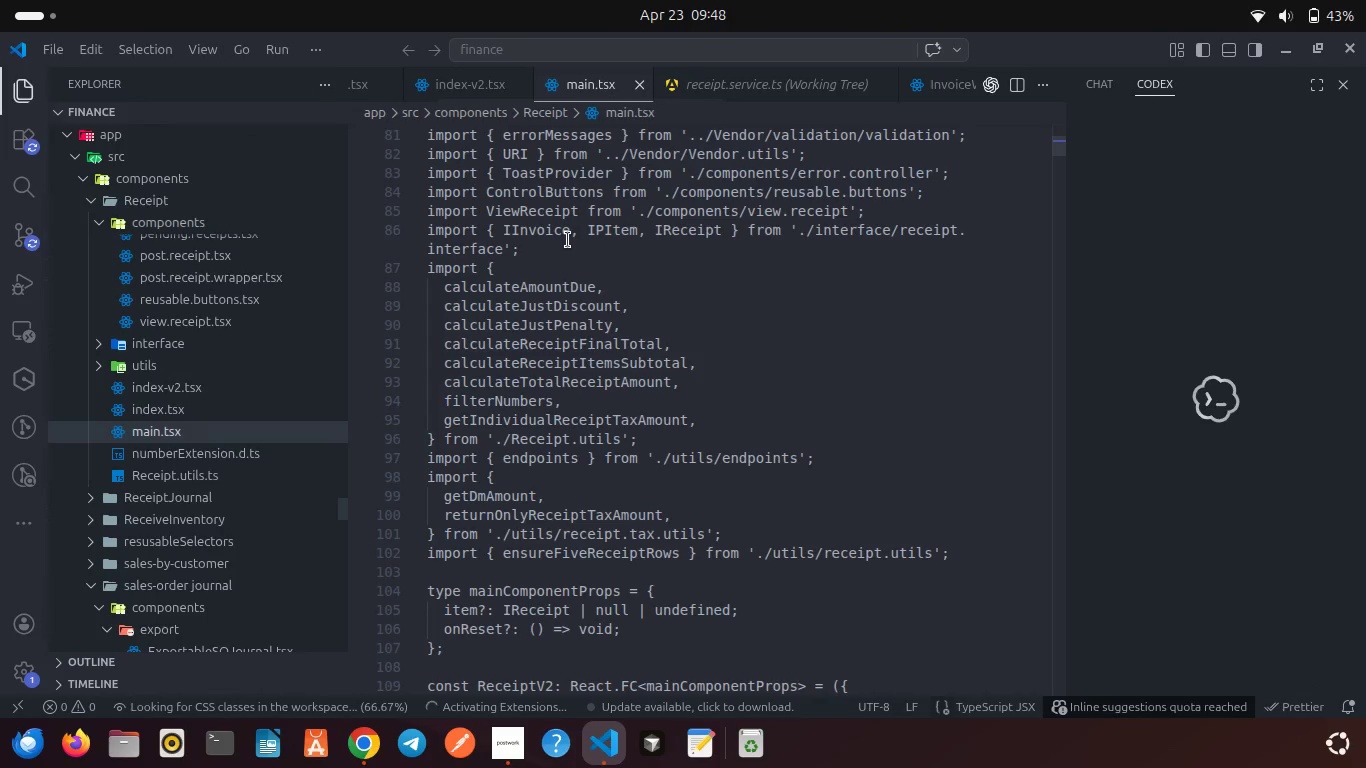 
scroll: coordinate [559, 276], scroll_direction: down, amount: 17.0
 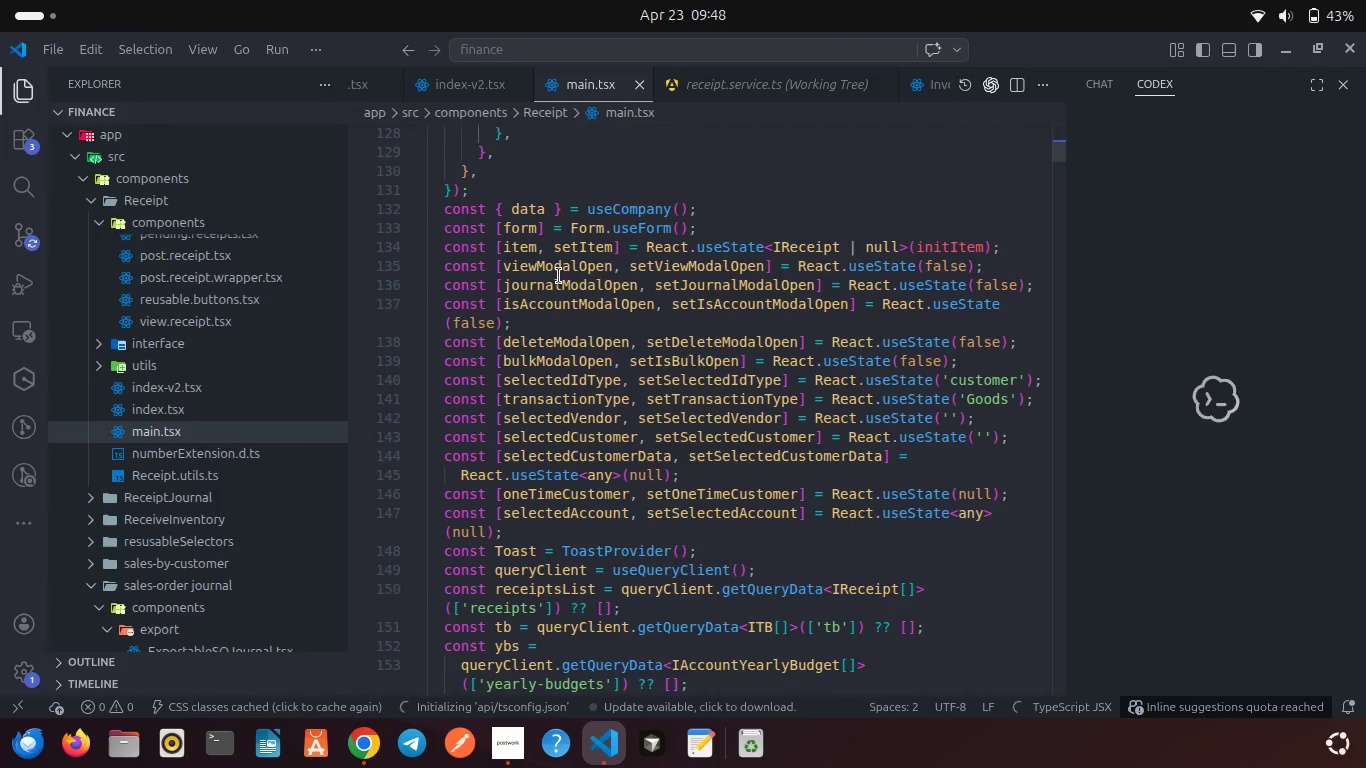 
wait(8.96)
 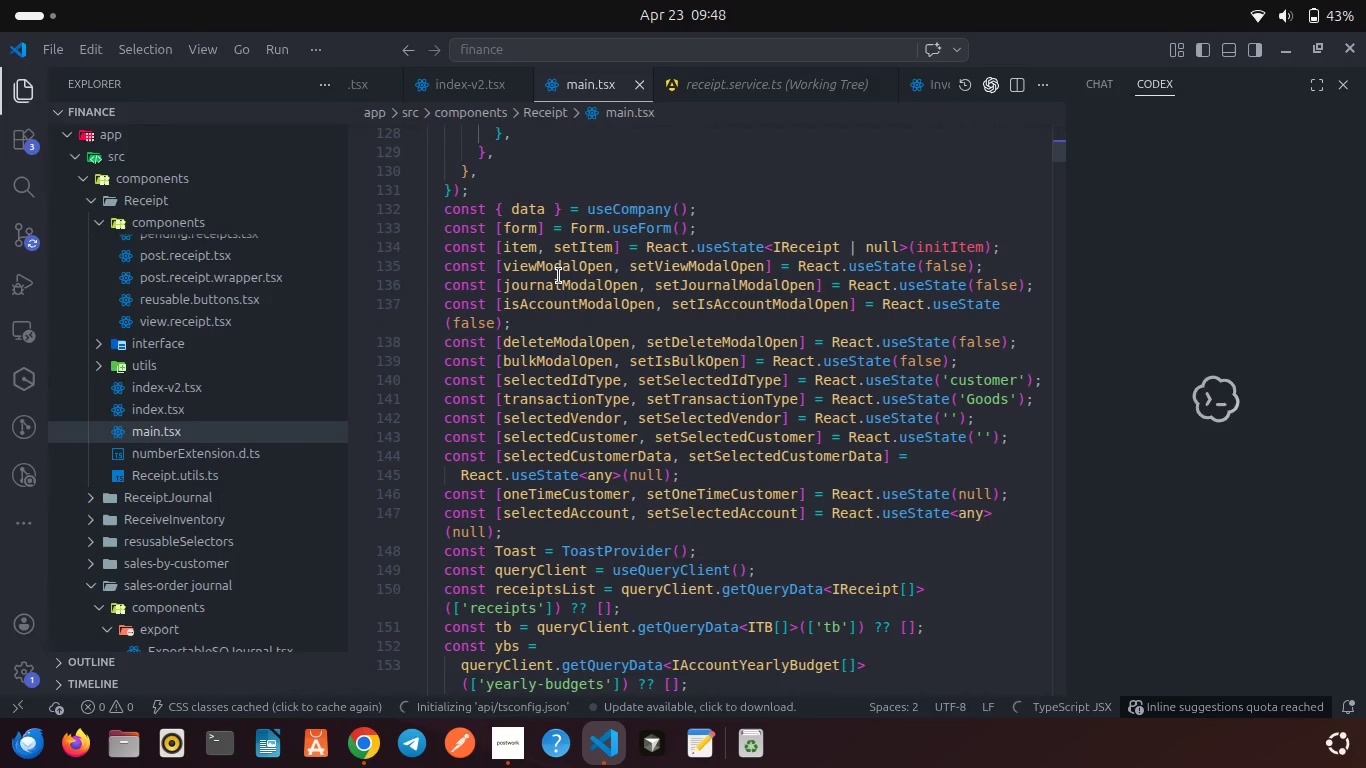 
scroll: coordinate [459, 302], scroll_direction: down, amount: 2.0
 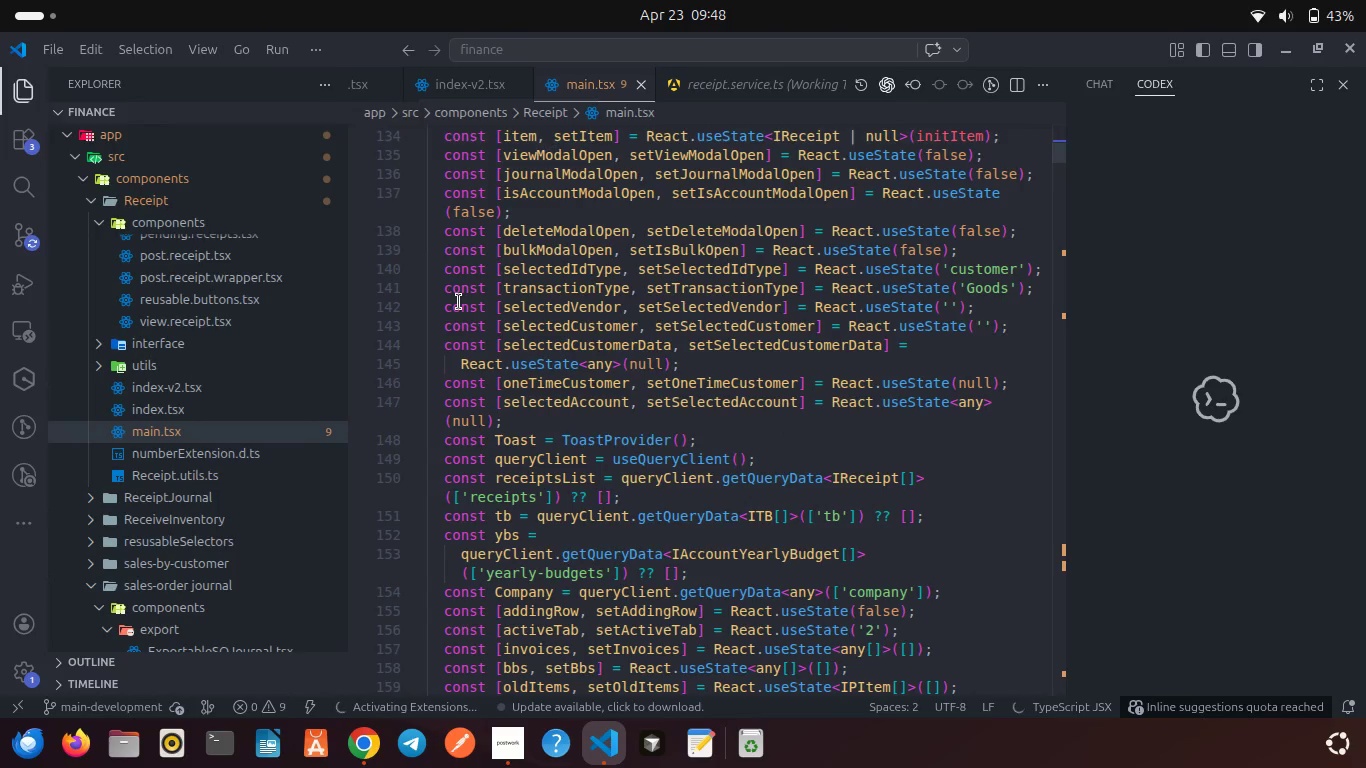 
left_click([368, 745])
 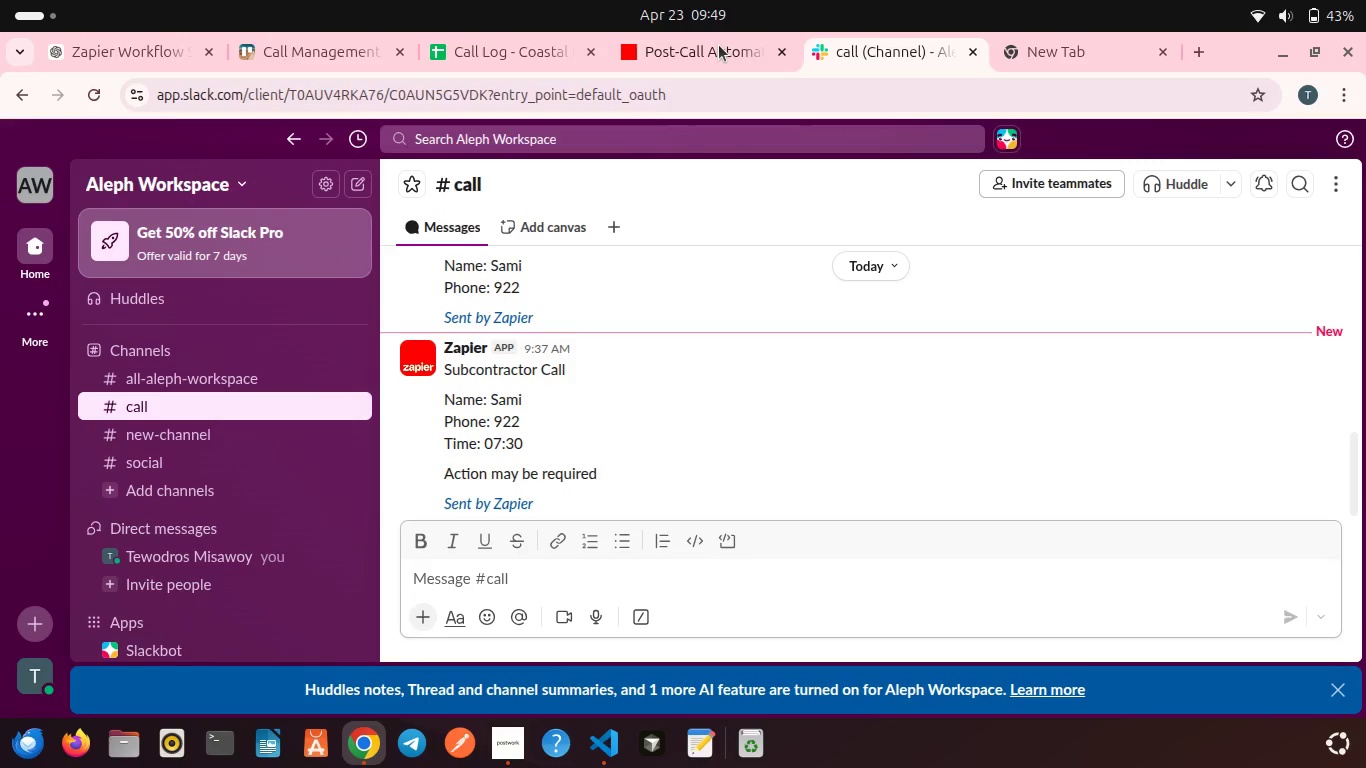 
scroll: coordinate [459, 302], scroll_direction: down, amount: 3.0
 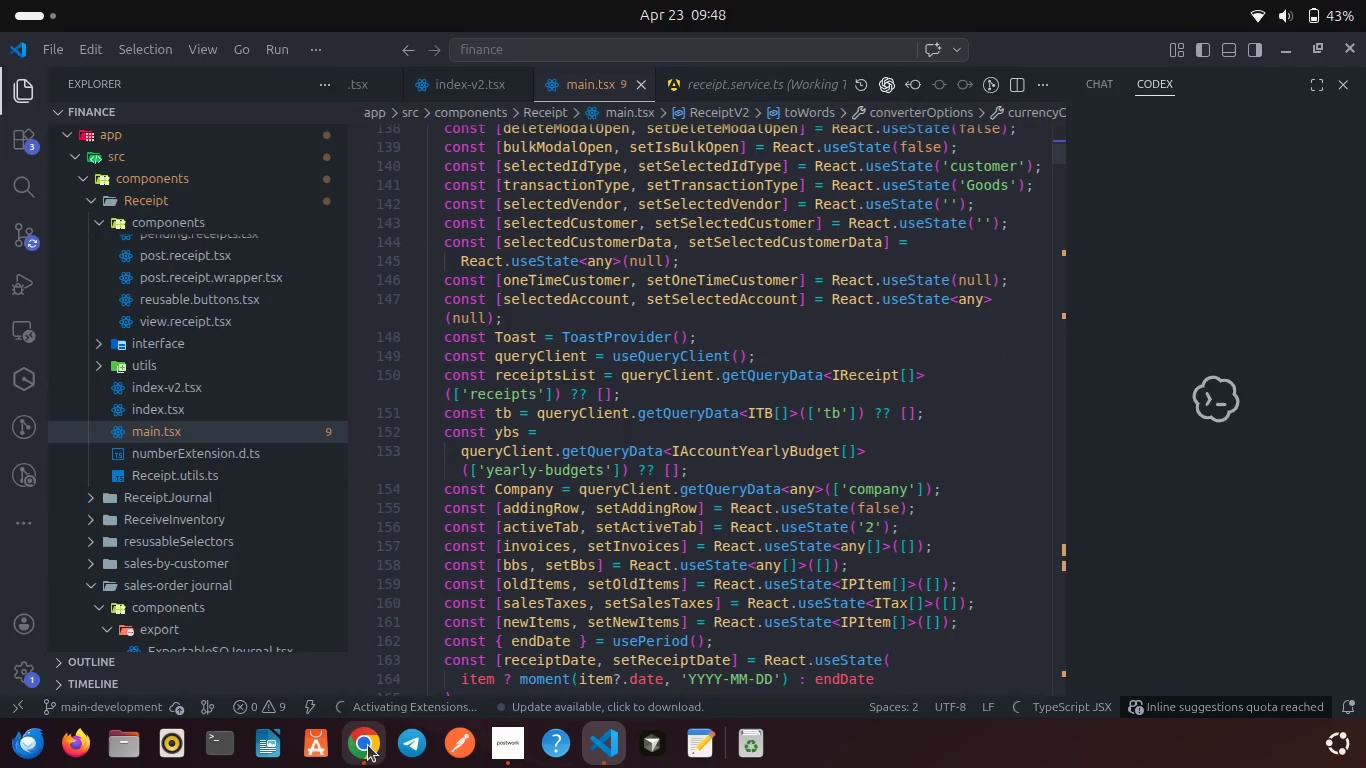 
left_click([699, 40])
 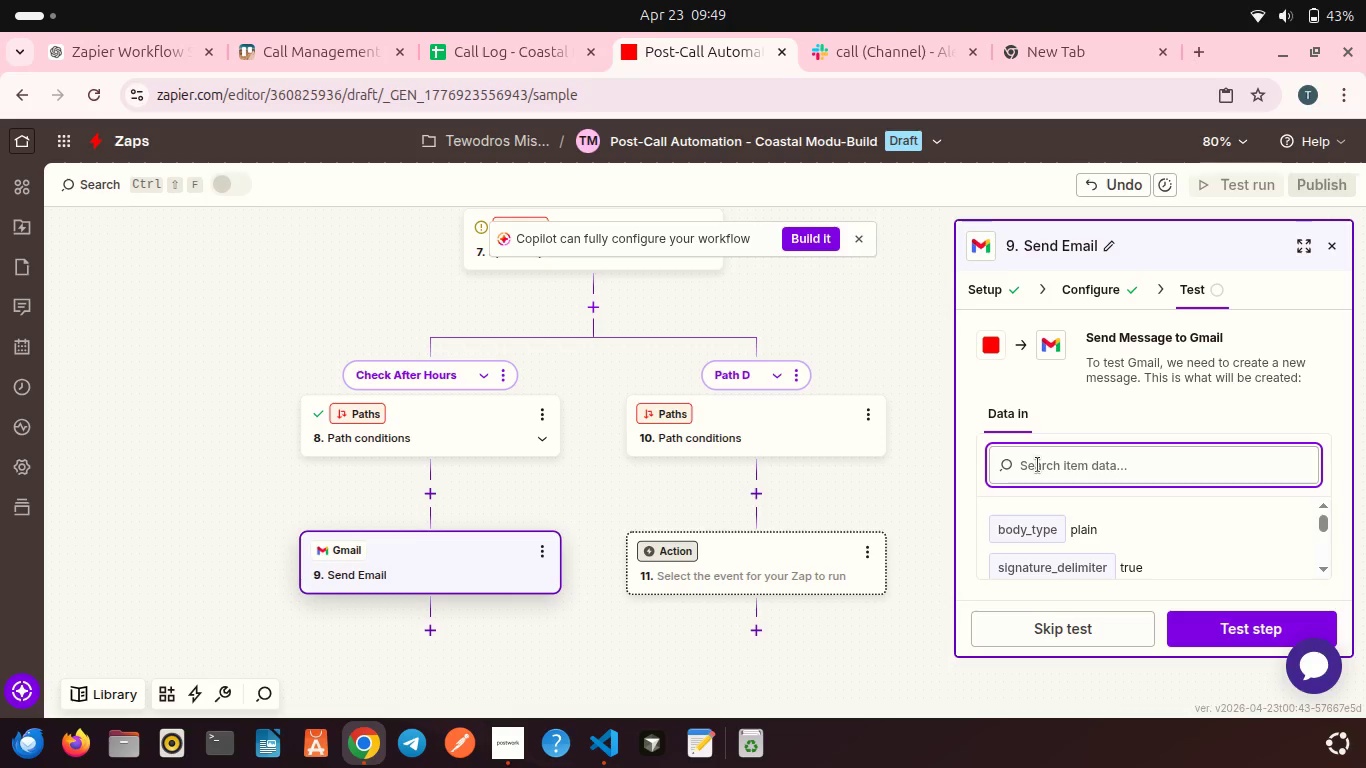 
scroll: coordinate [1100, 508], scroll_direction: down, amount: 1.0
 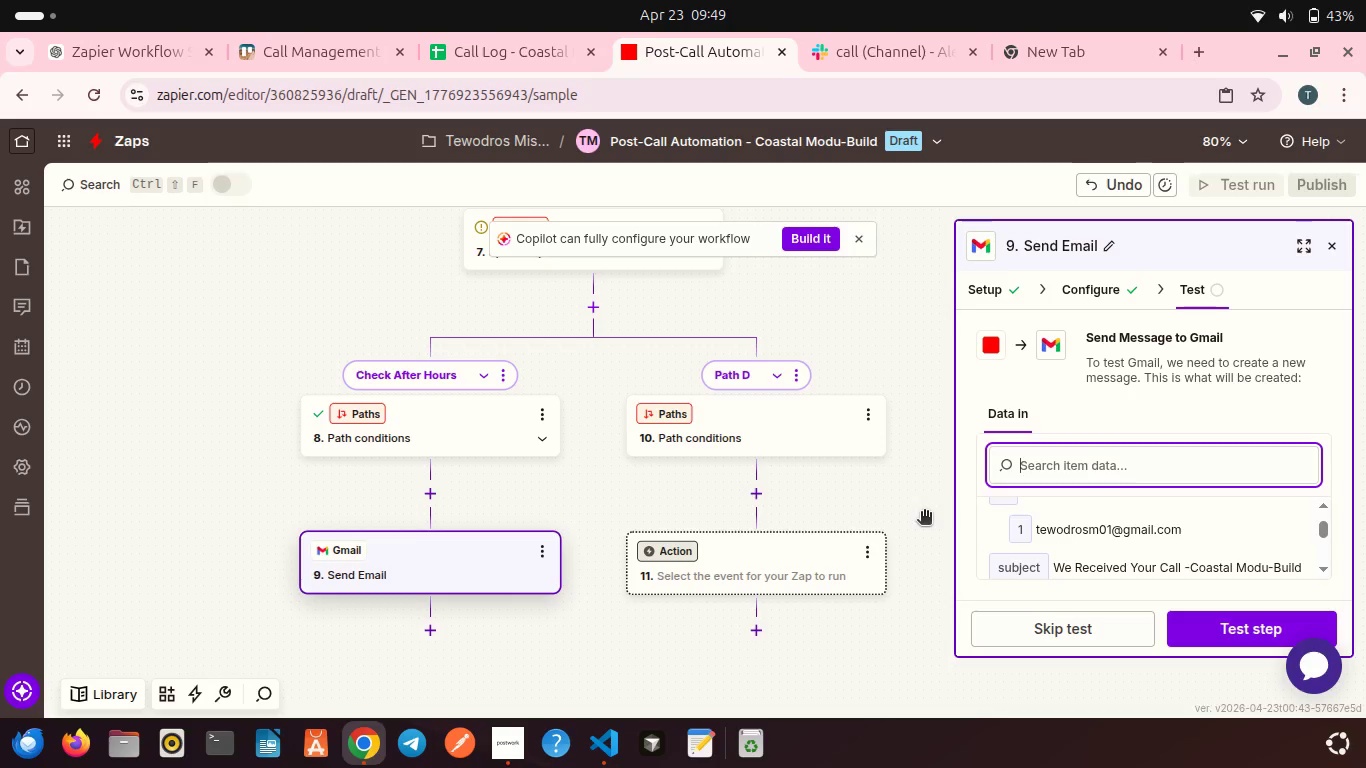 
left_click([1239, 621])
 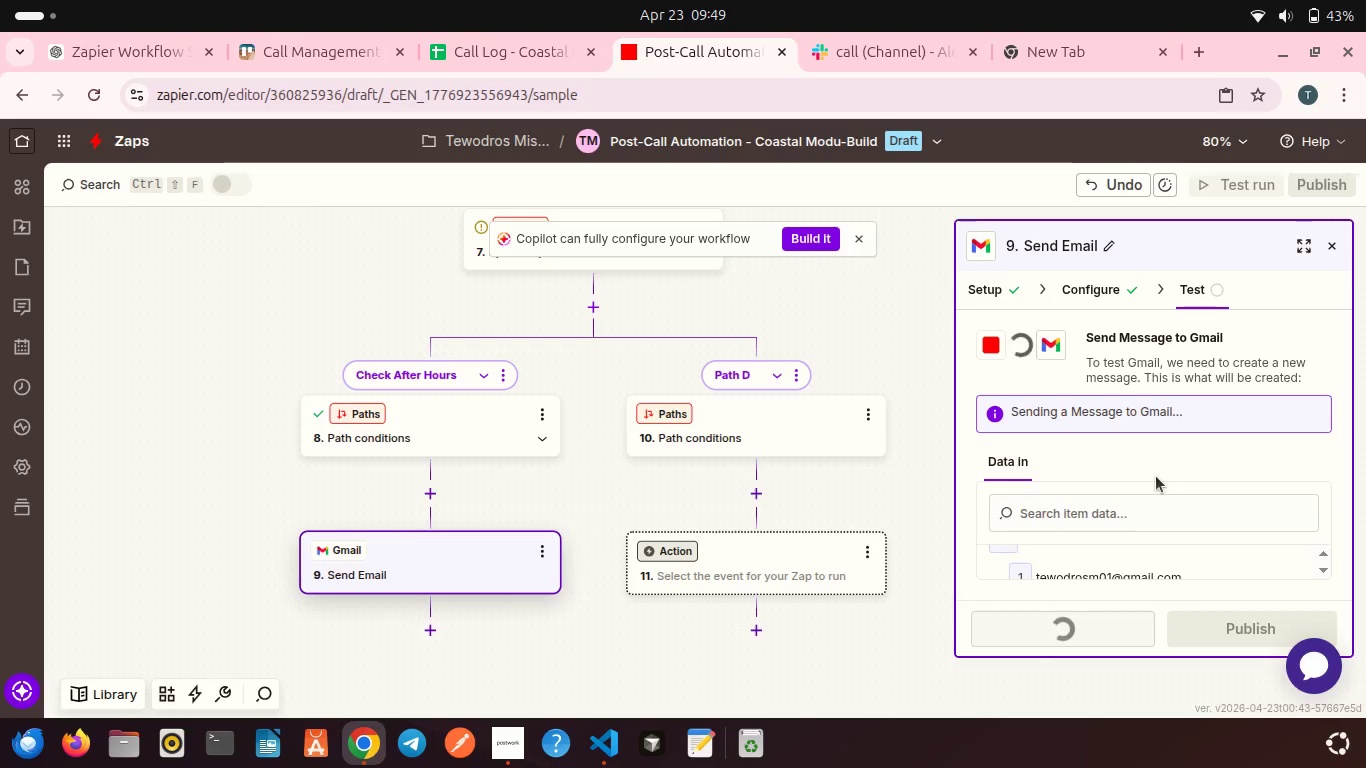 
scroll: coordinate [1156, 476], scroll_direction: down, amount: 18.0
 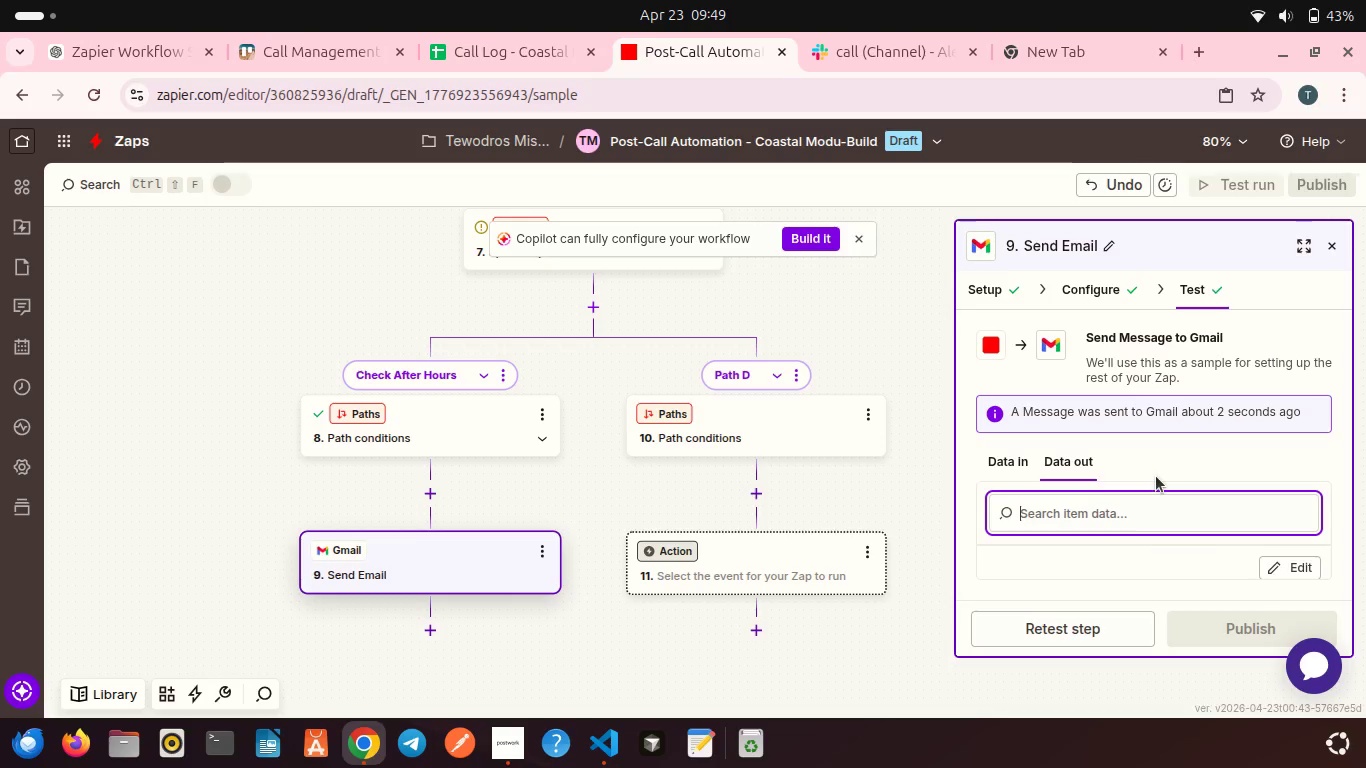 
wait(15.54)
 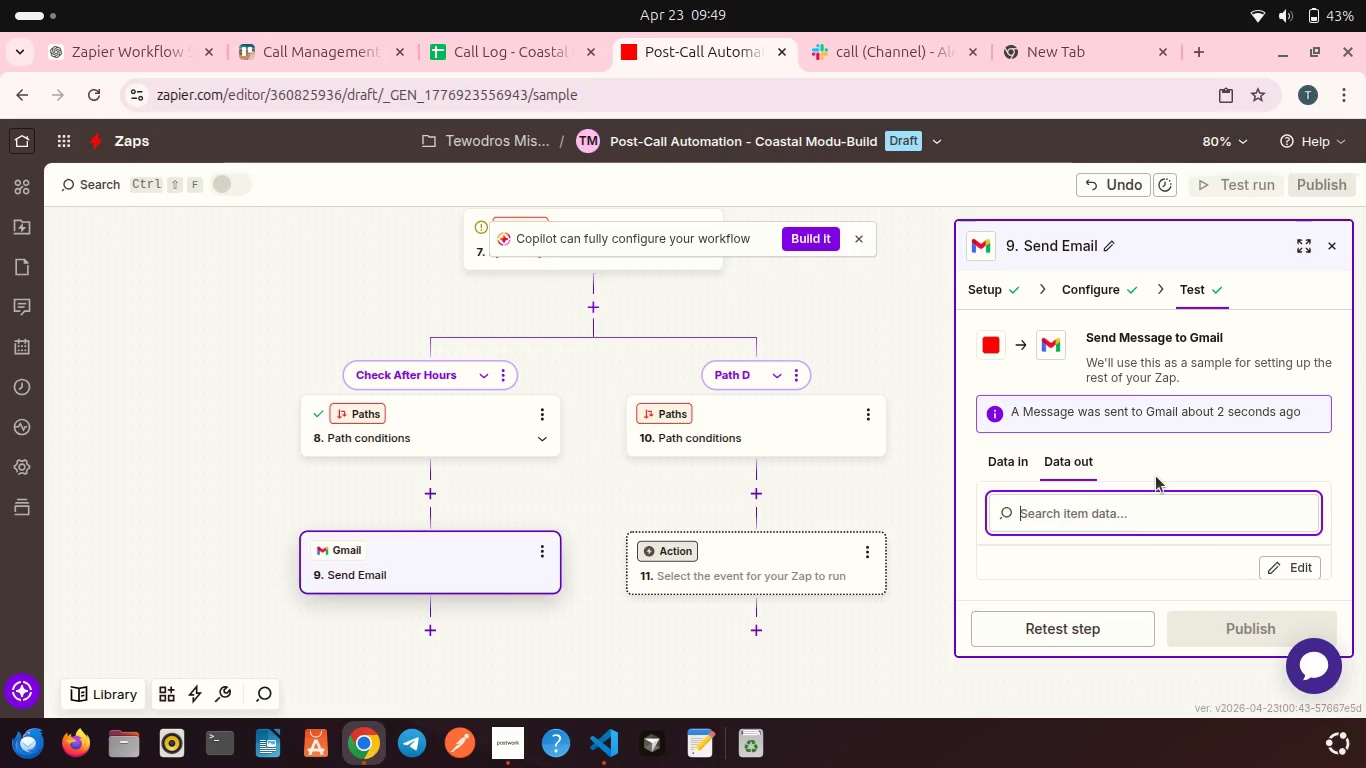 
left_click([859, 411])
 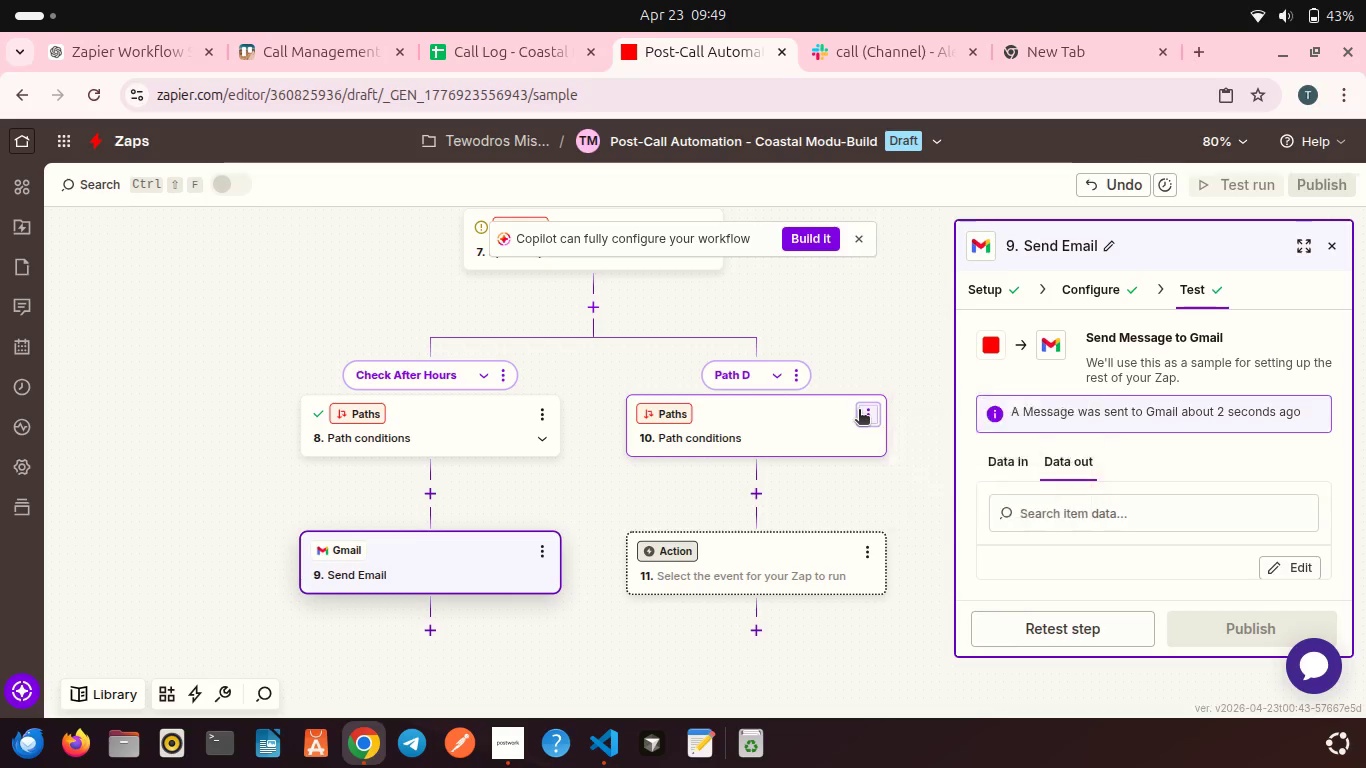 
mouse_move([881, 425])
 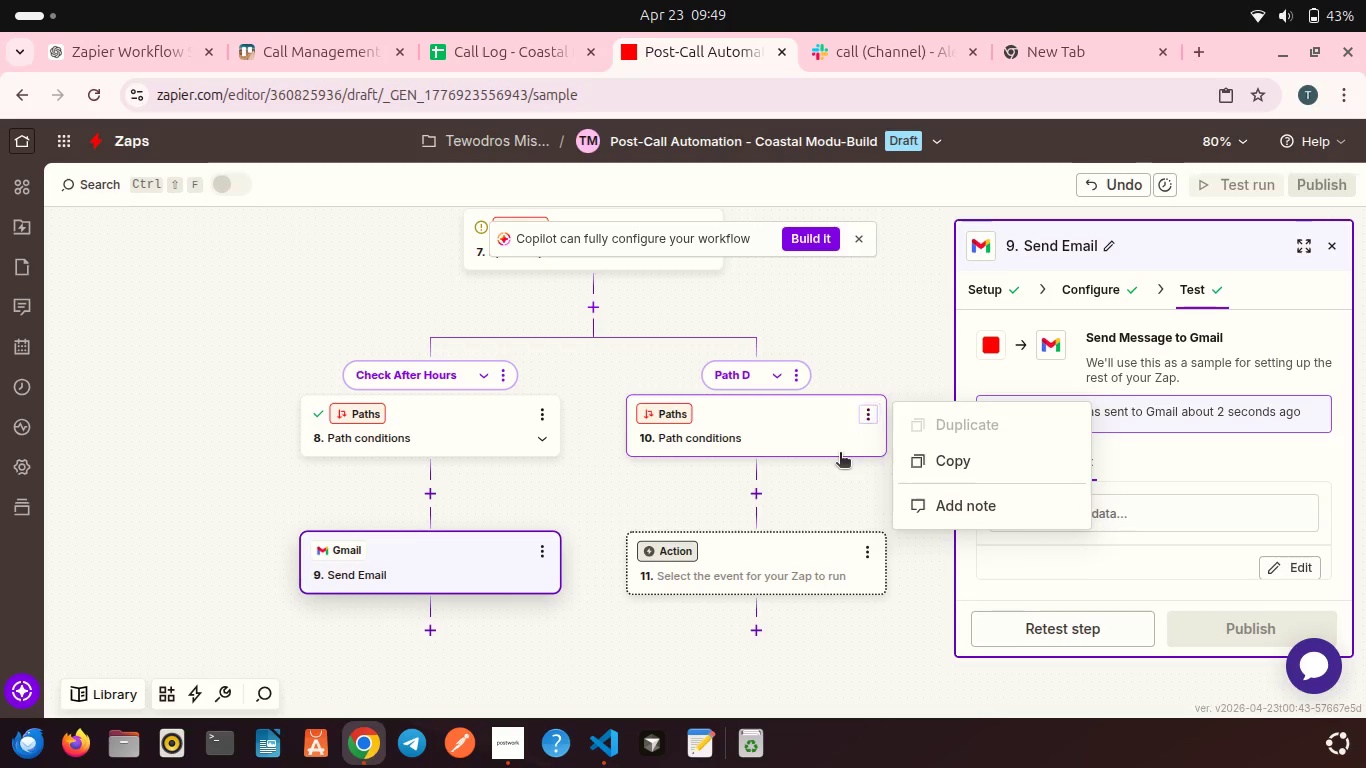 
left_click([840, 454])